 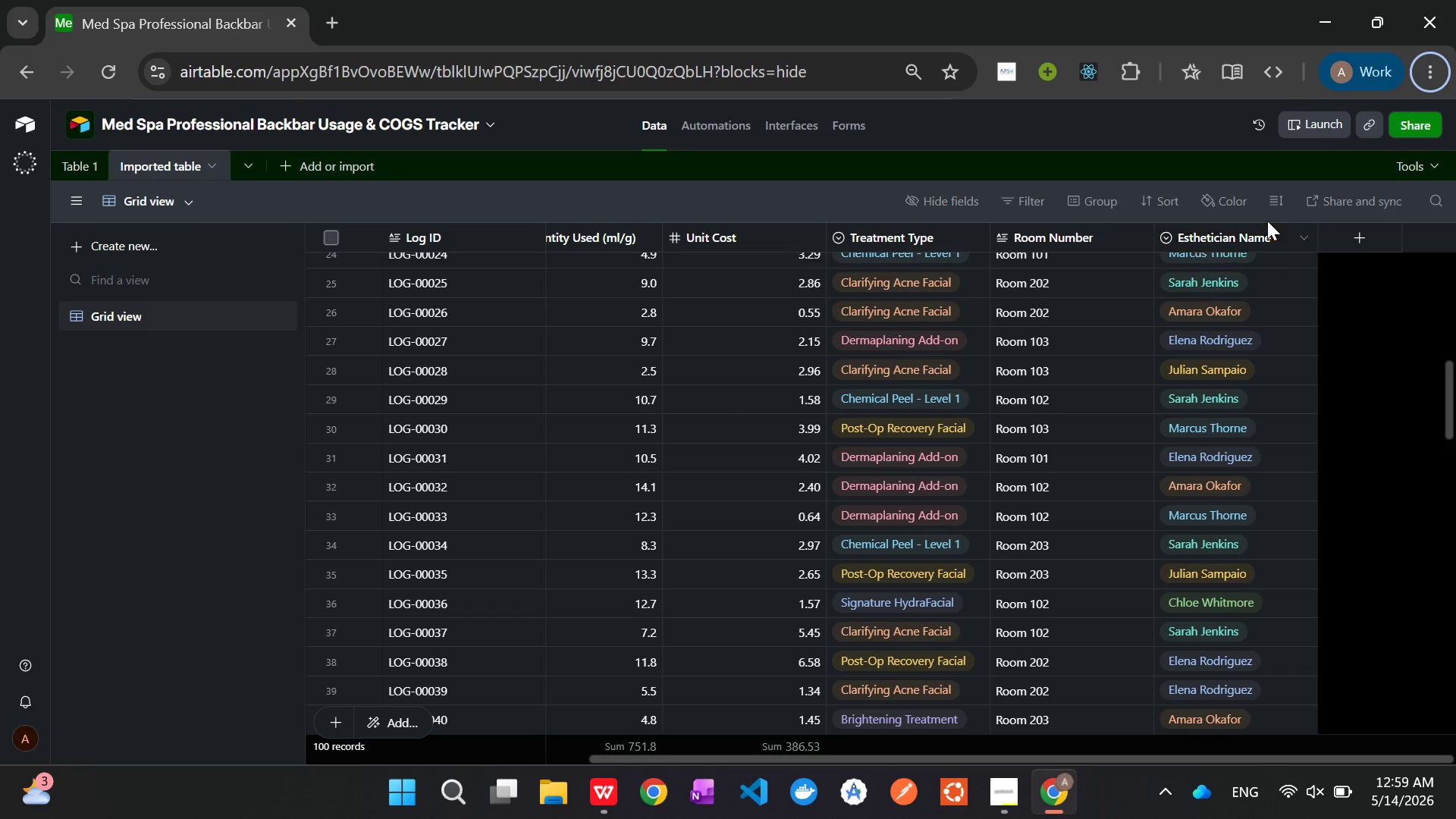 
left_click([1304, 241])
 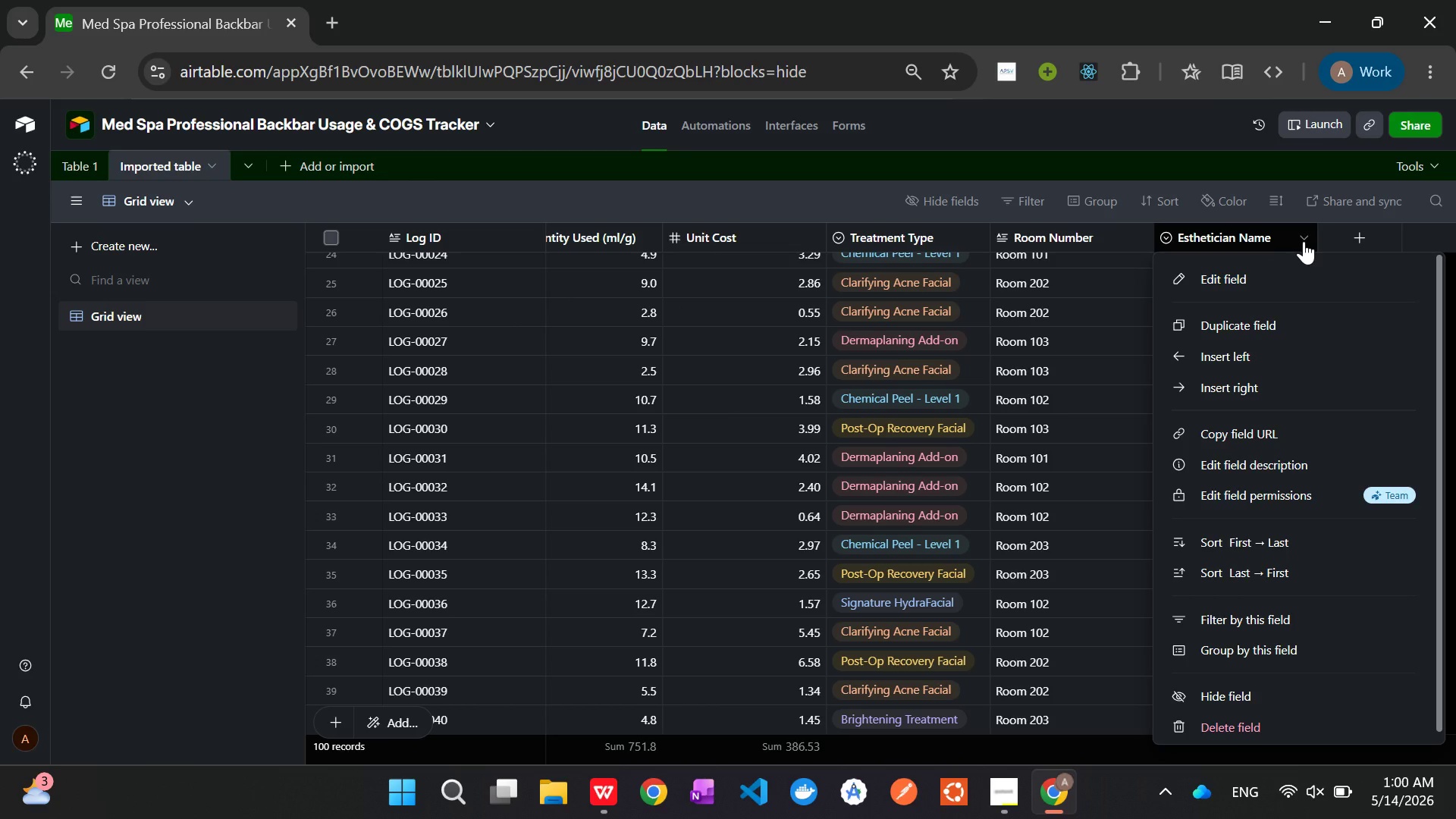 
left_click([1304, 241])
 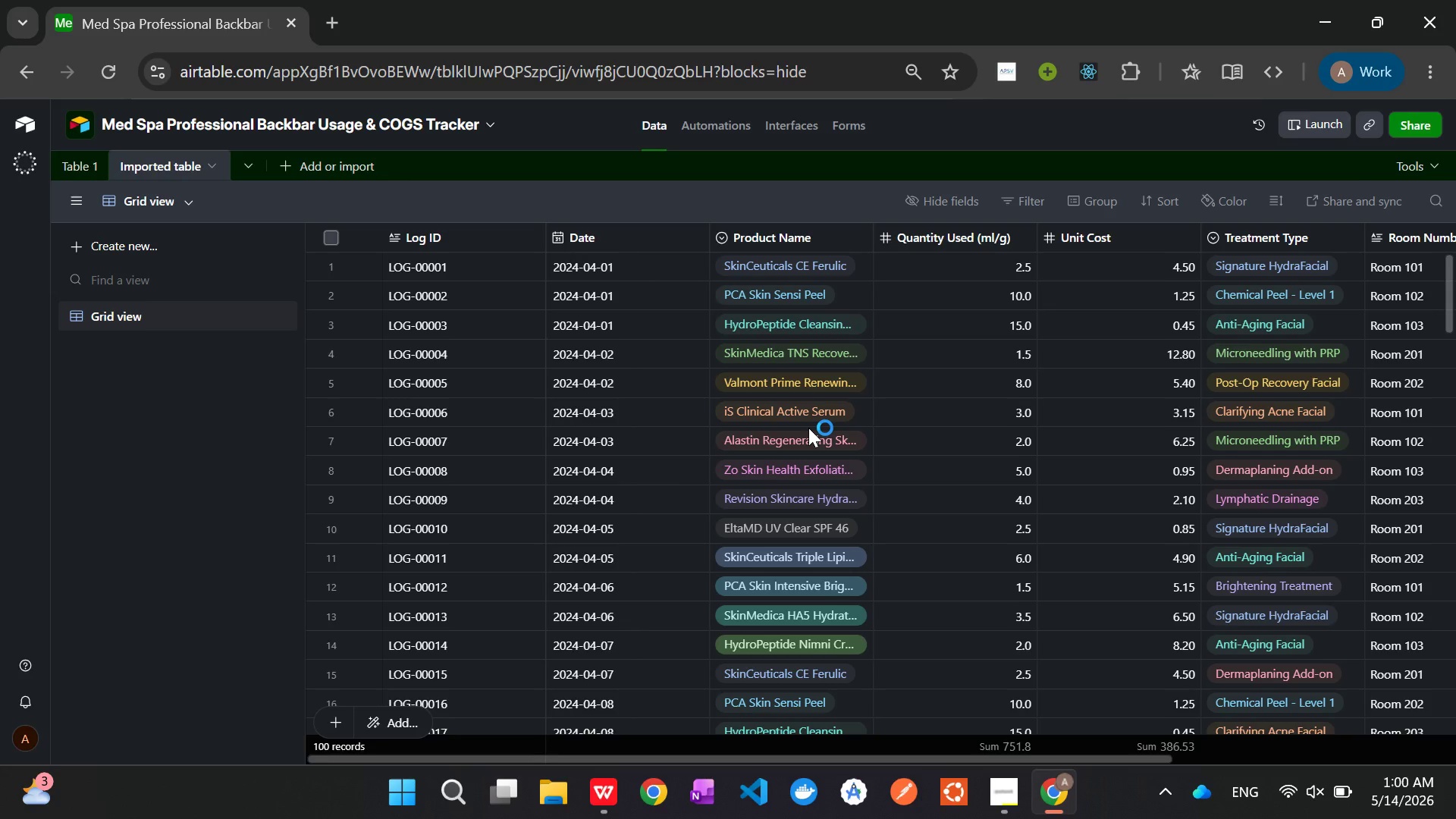 
wait(17.76)
 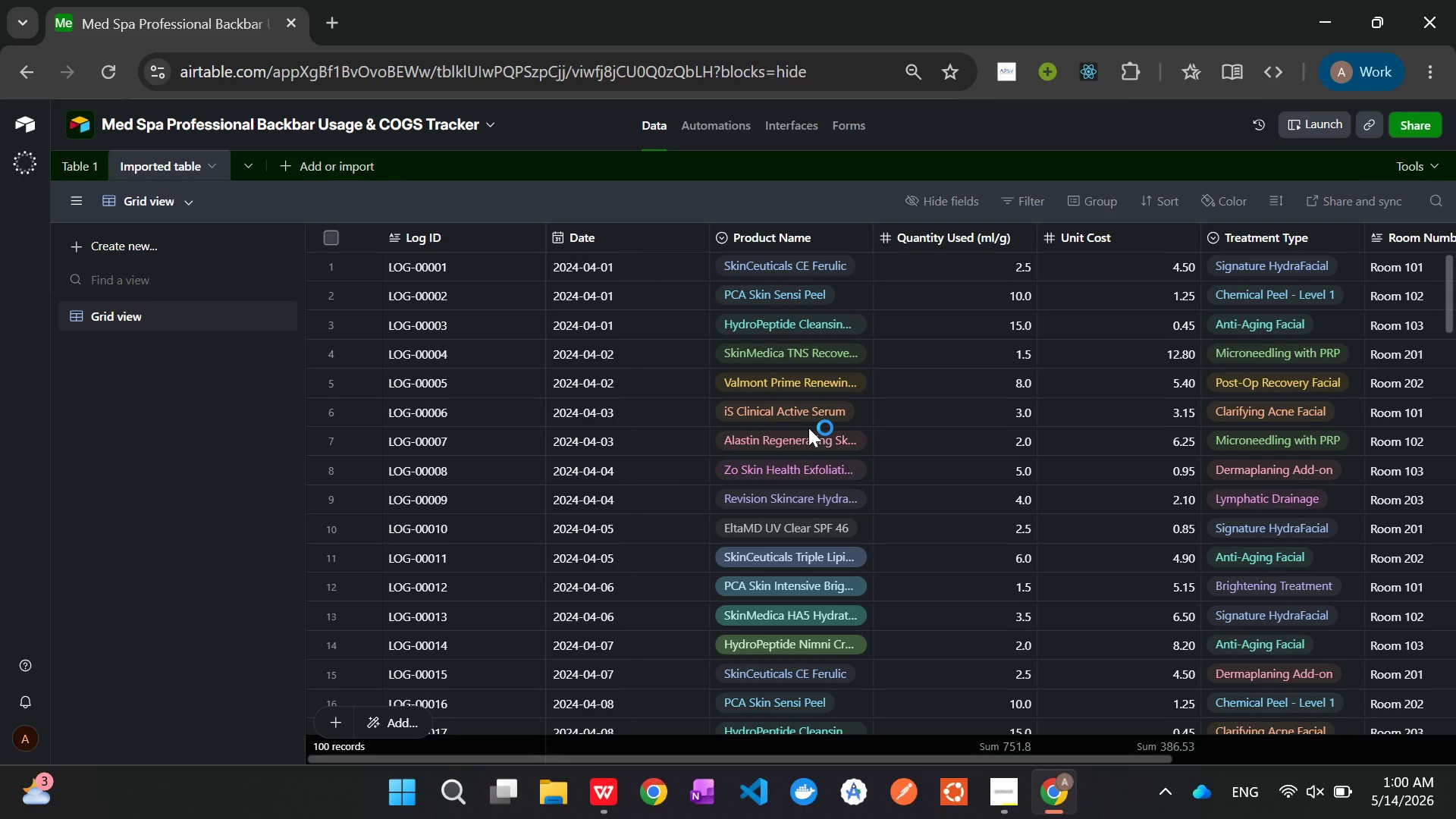 
double_click([135, 171])
 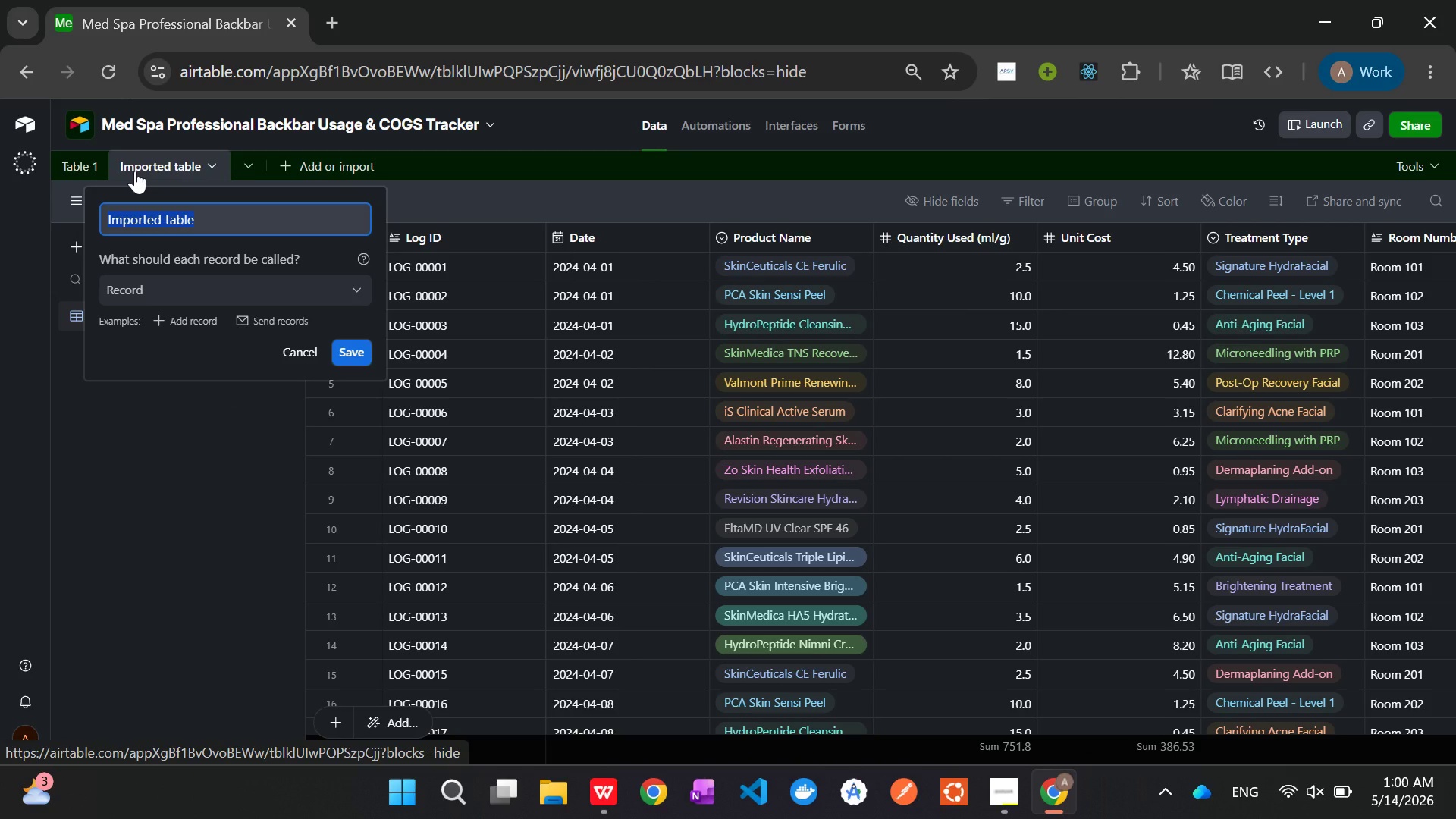 
type(Usage )
 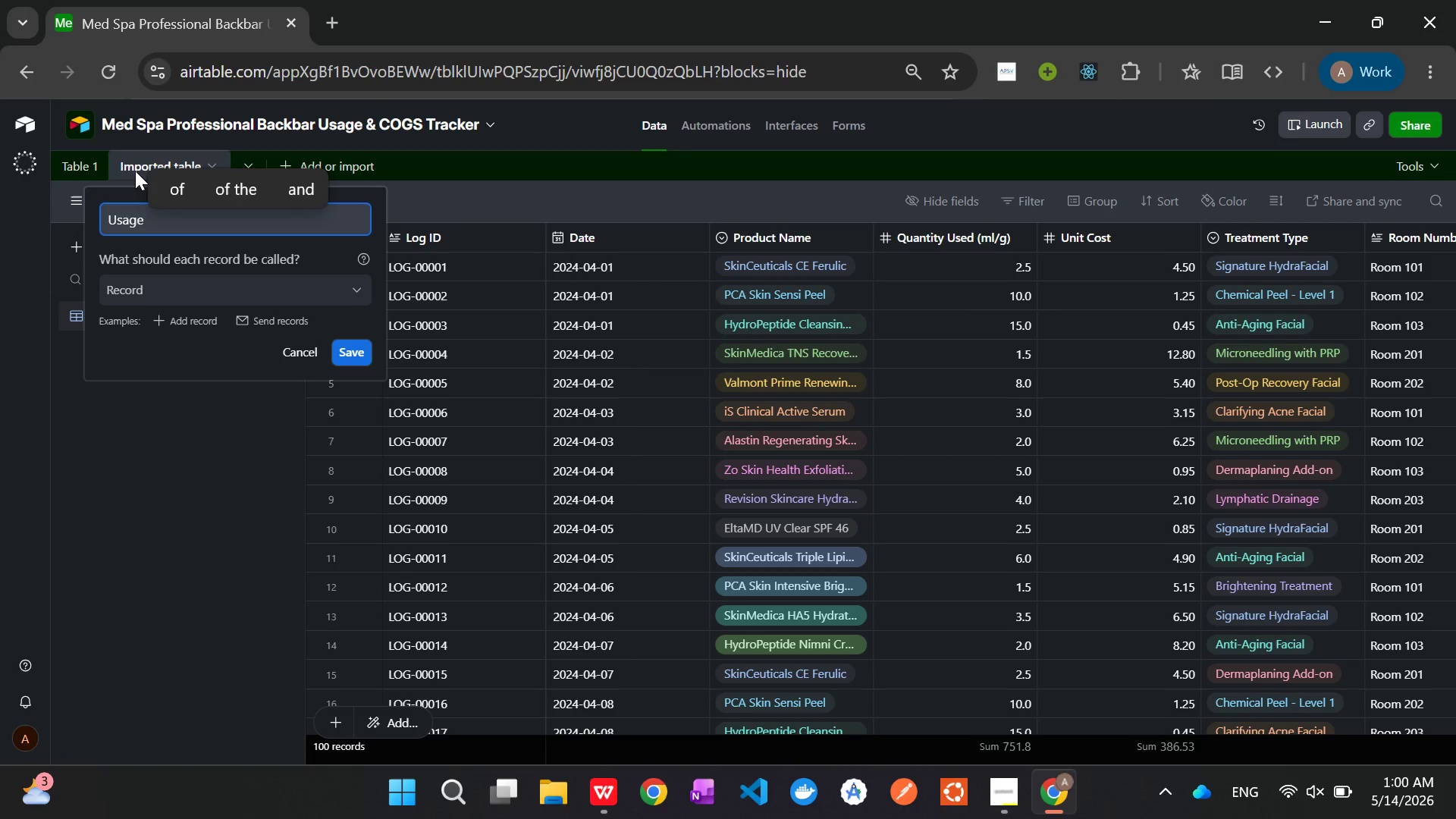 
type(Log)
 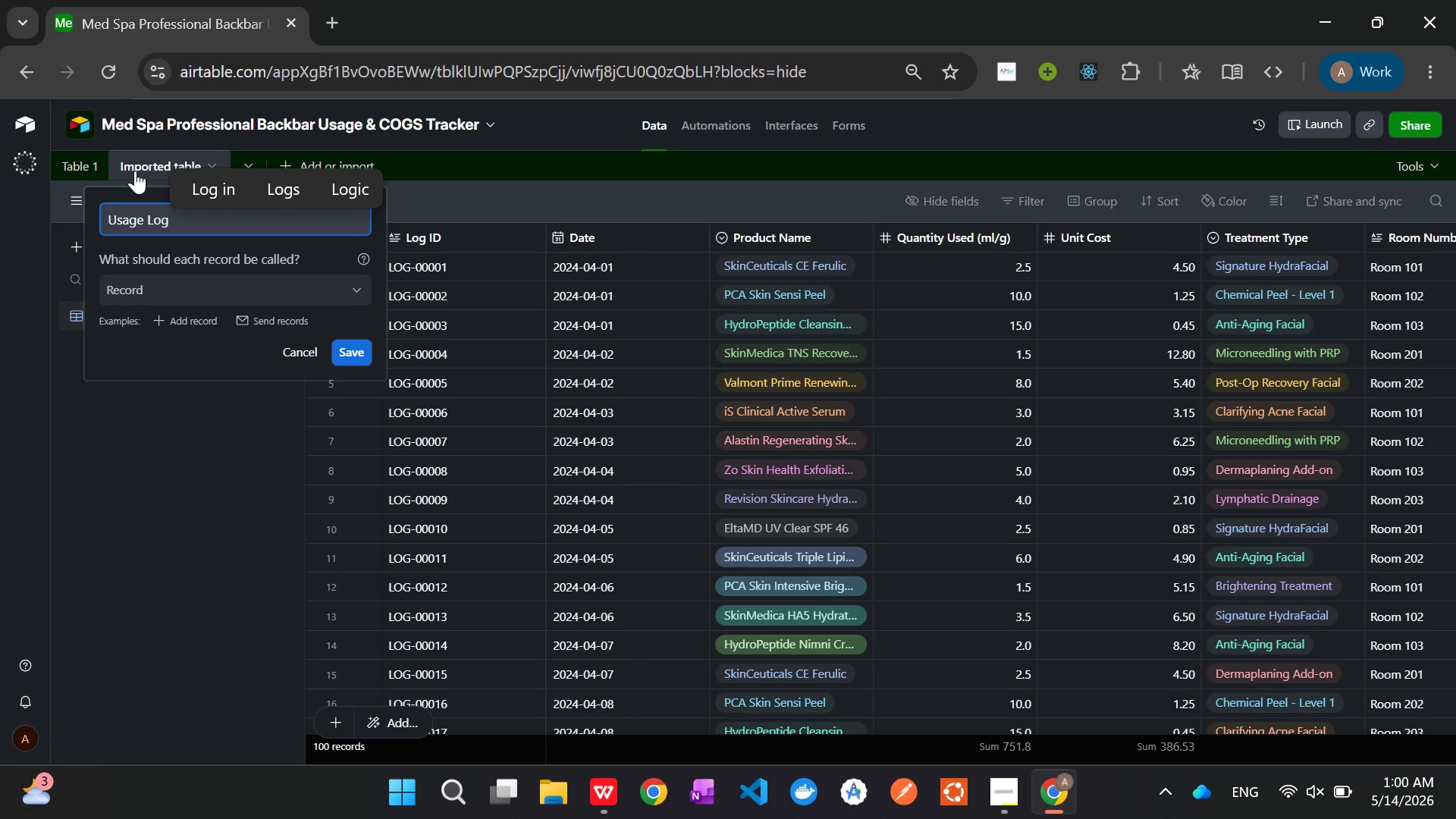 
key(Enter)
 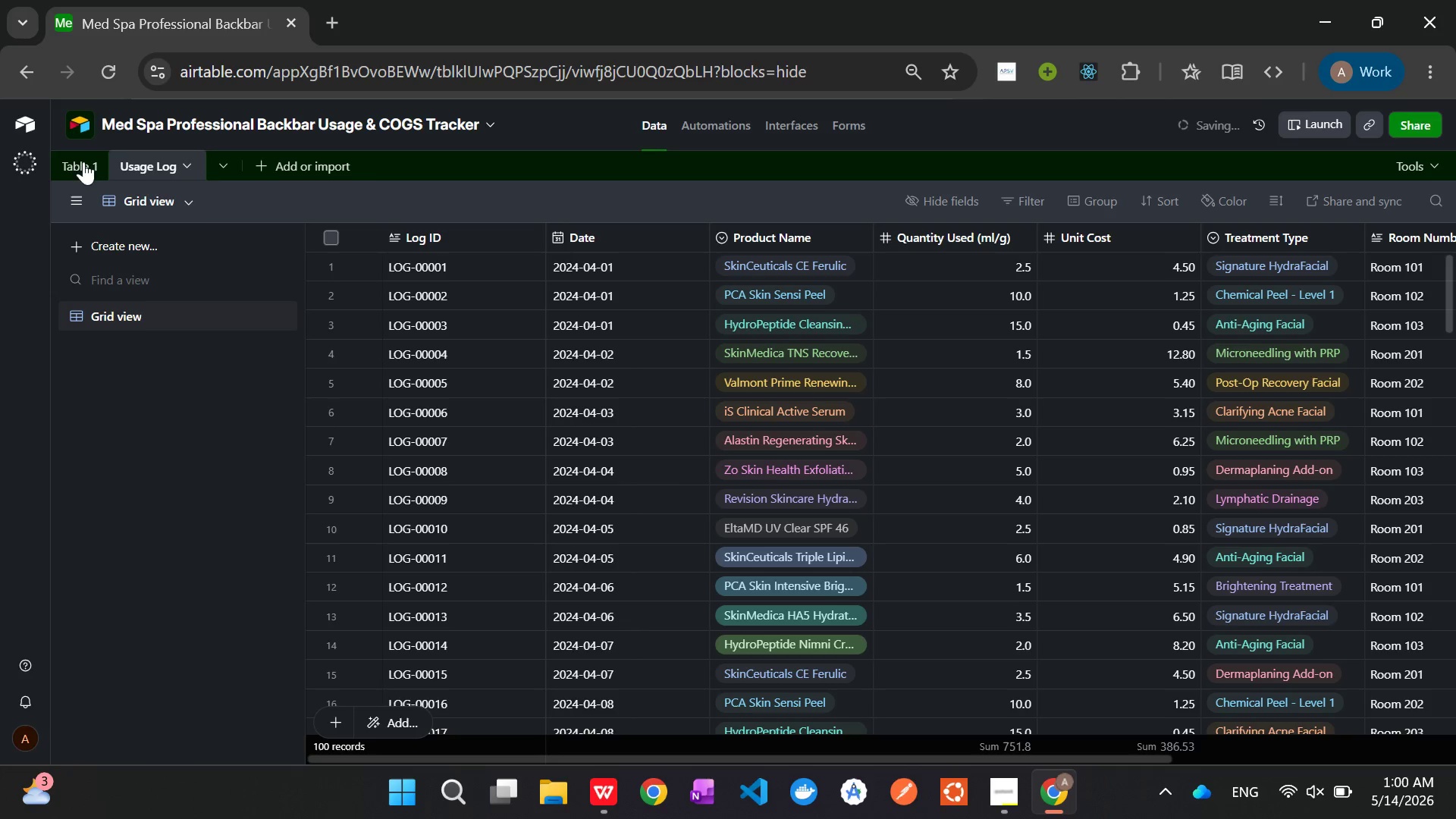 
left_click([73, 163])
 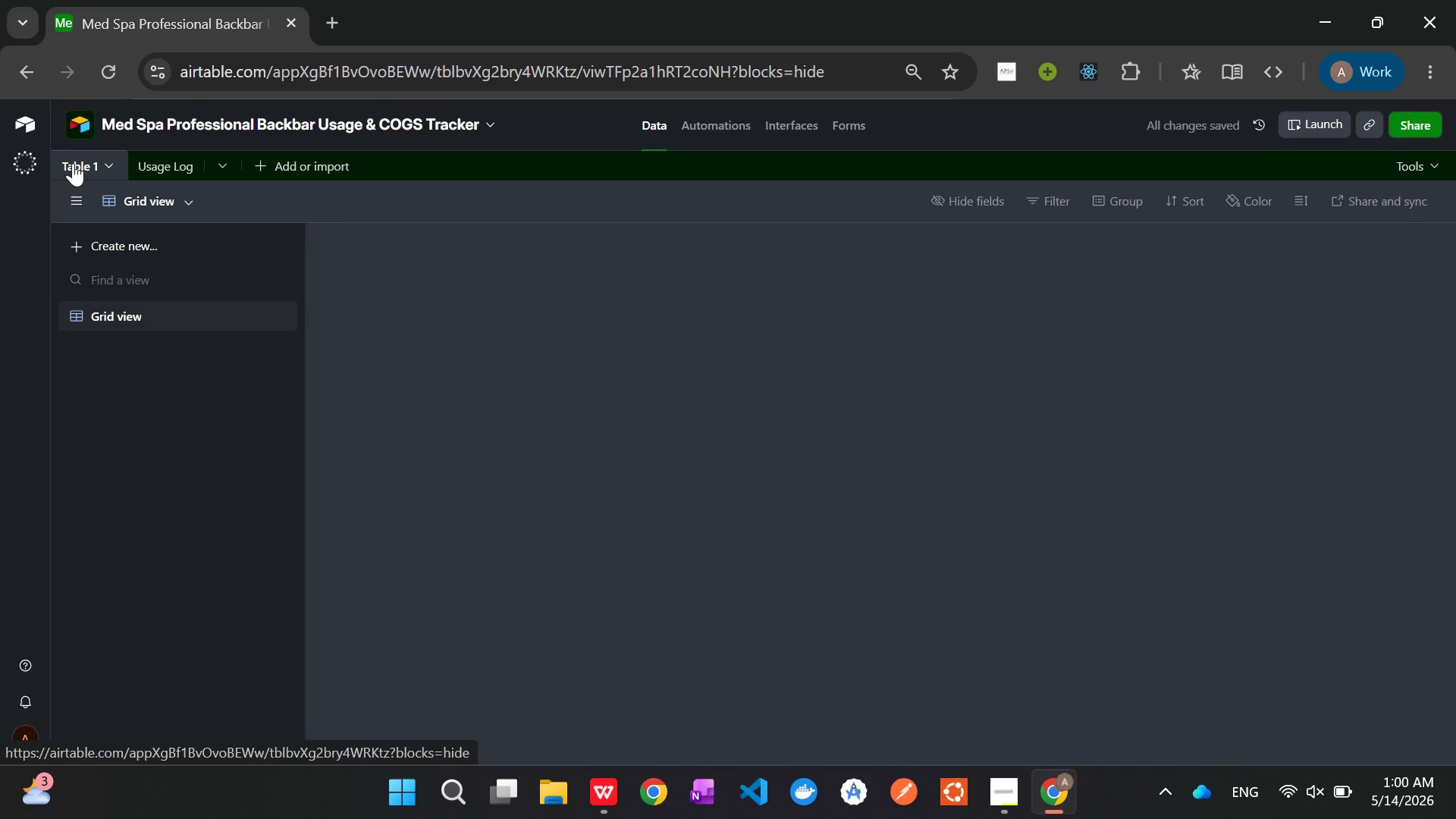 
right_click([73, 163])
 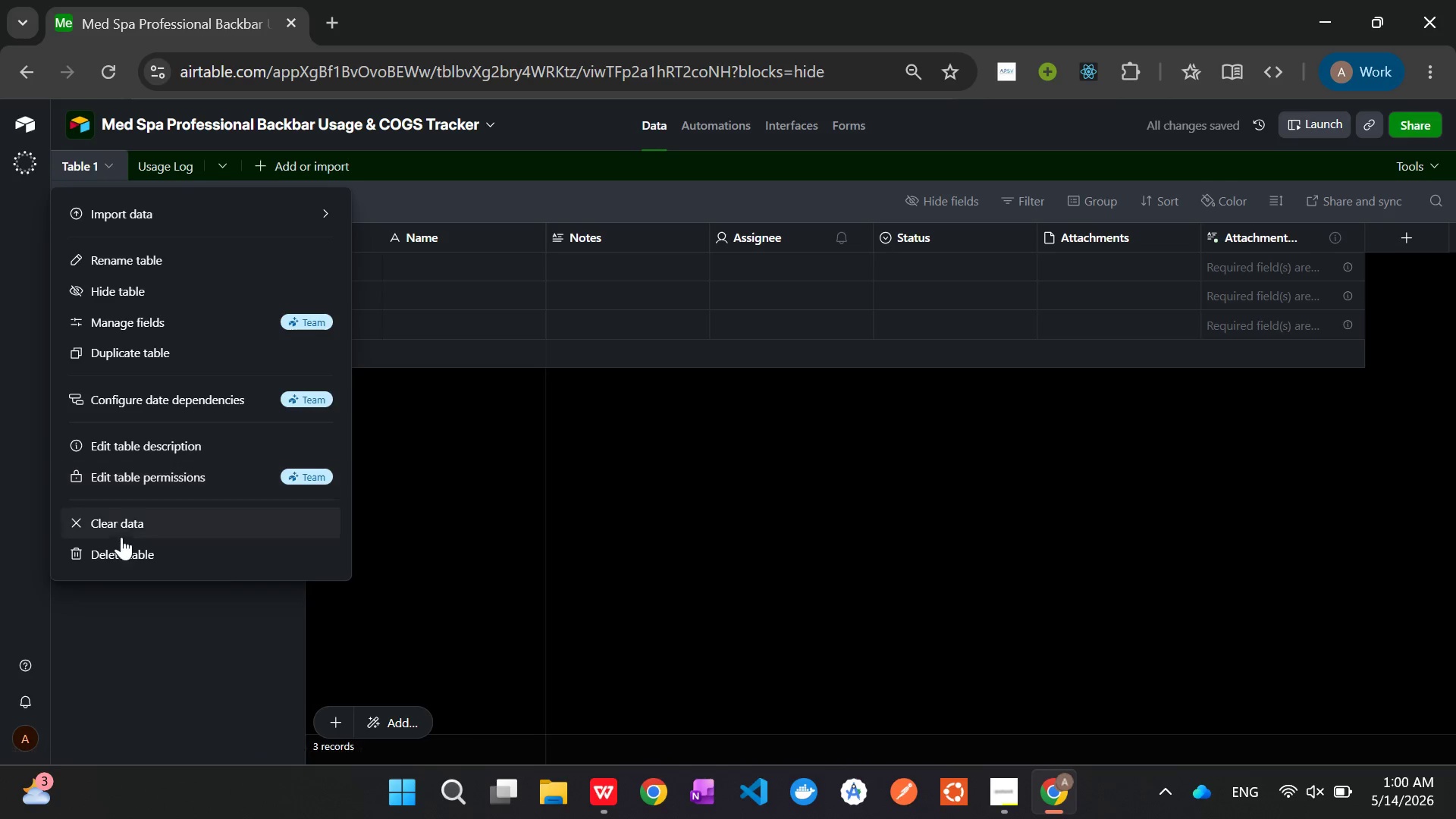 
left_click([127, 558])
 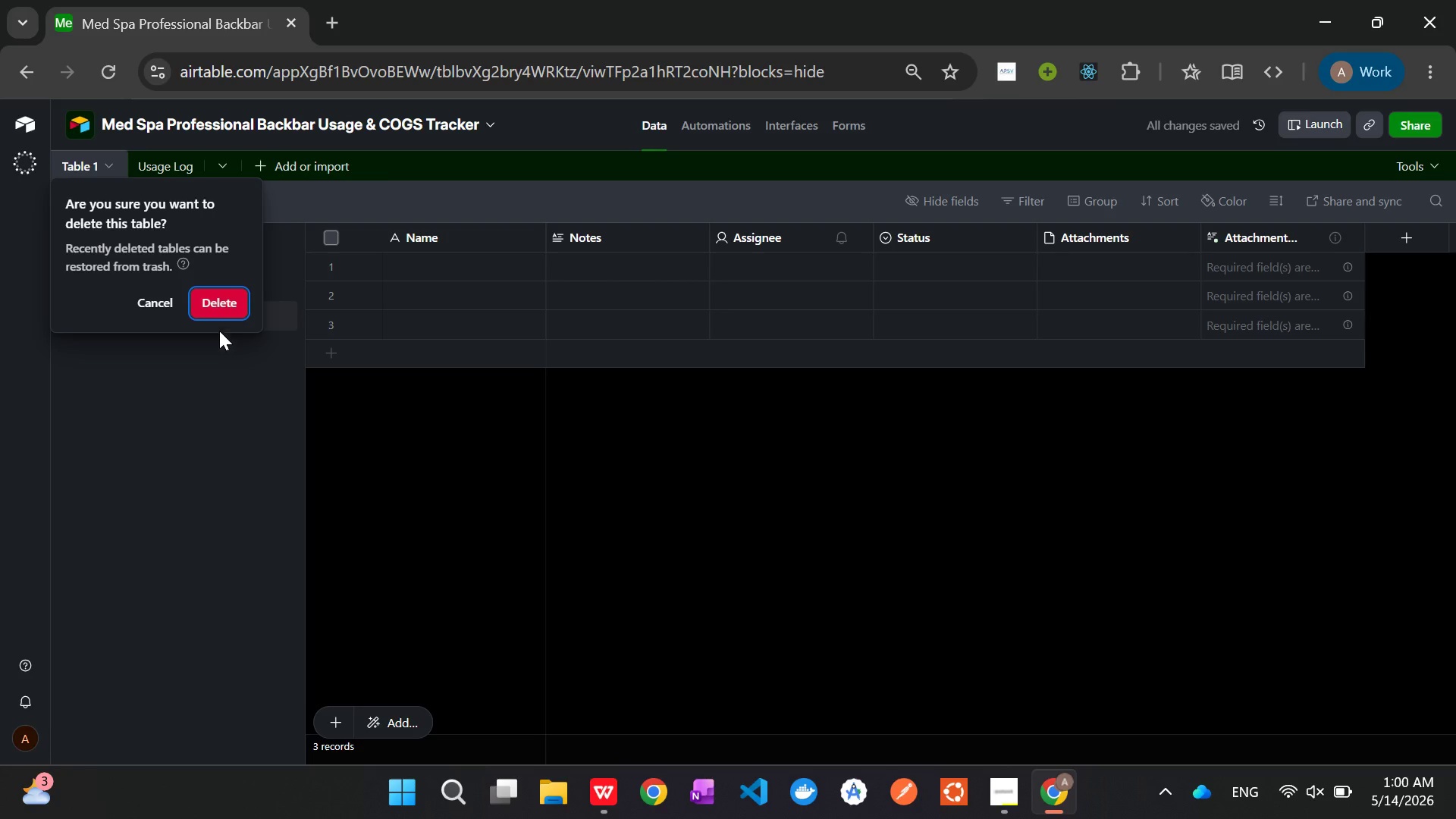 
left_click([202, 303])
 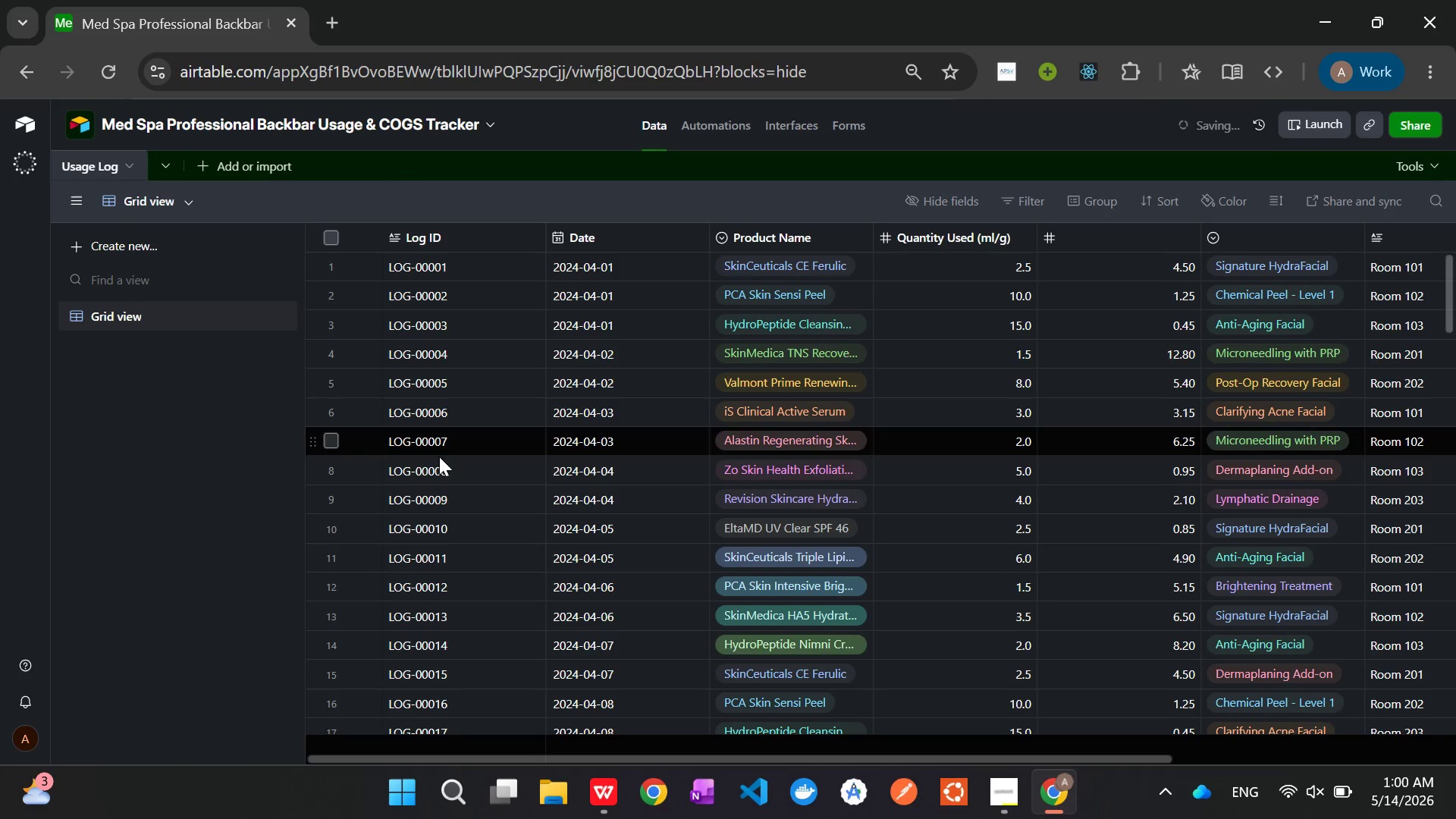 
mouse_move([883, 482])
 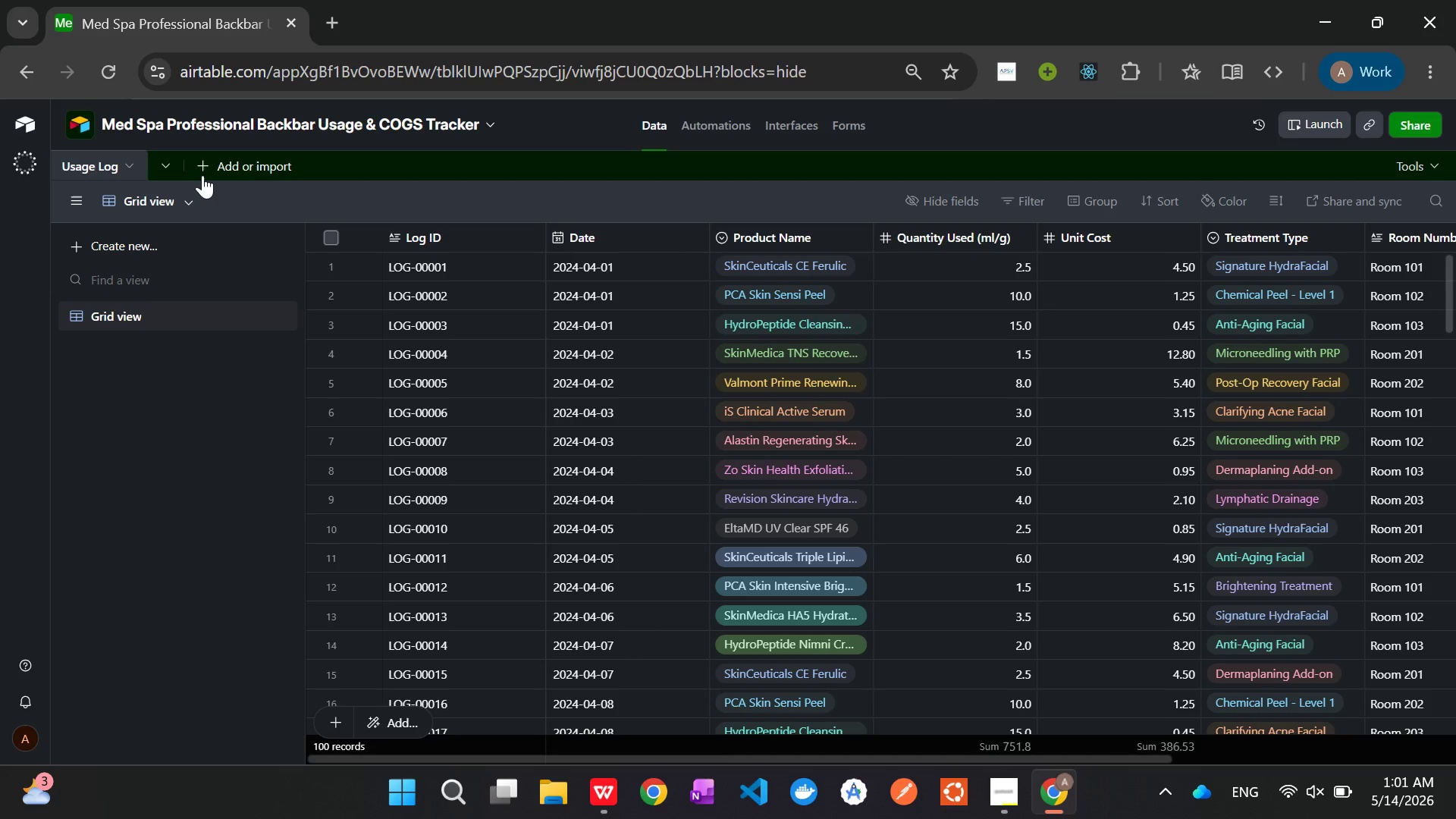 
wait(24.65)
 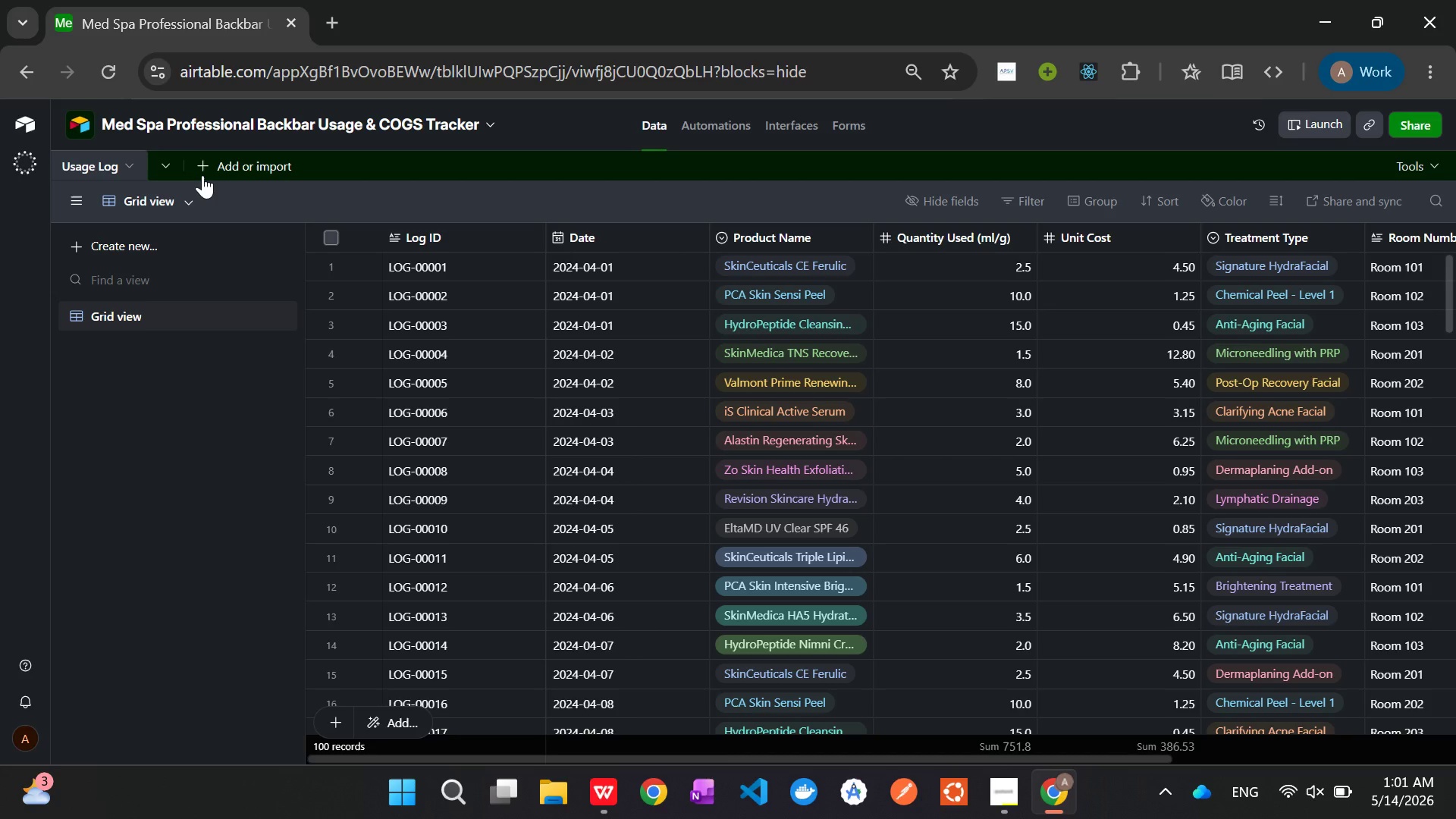 
scroll: coordinate [561, 509], scroll_direction: down, amount: 1.0
 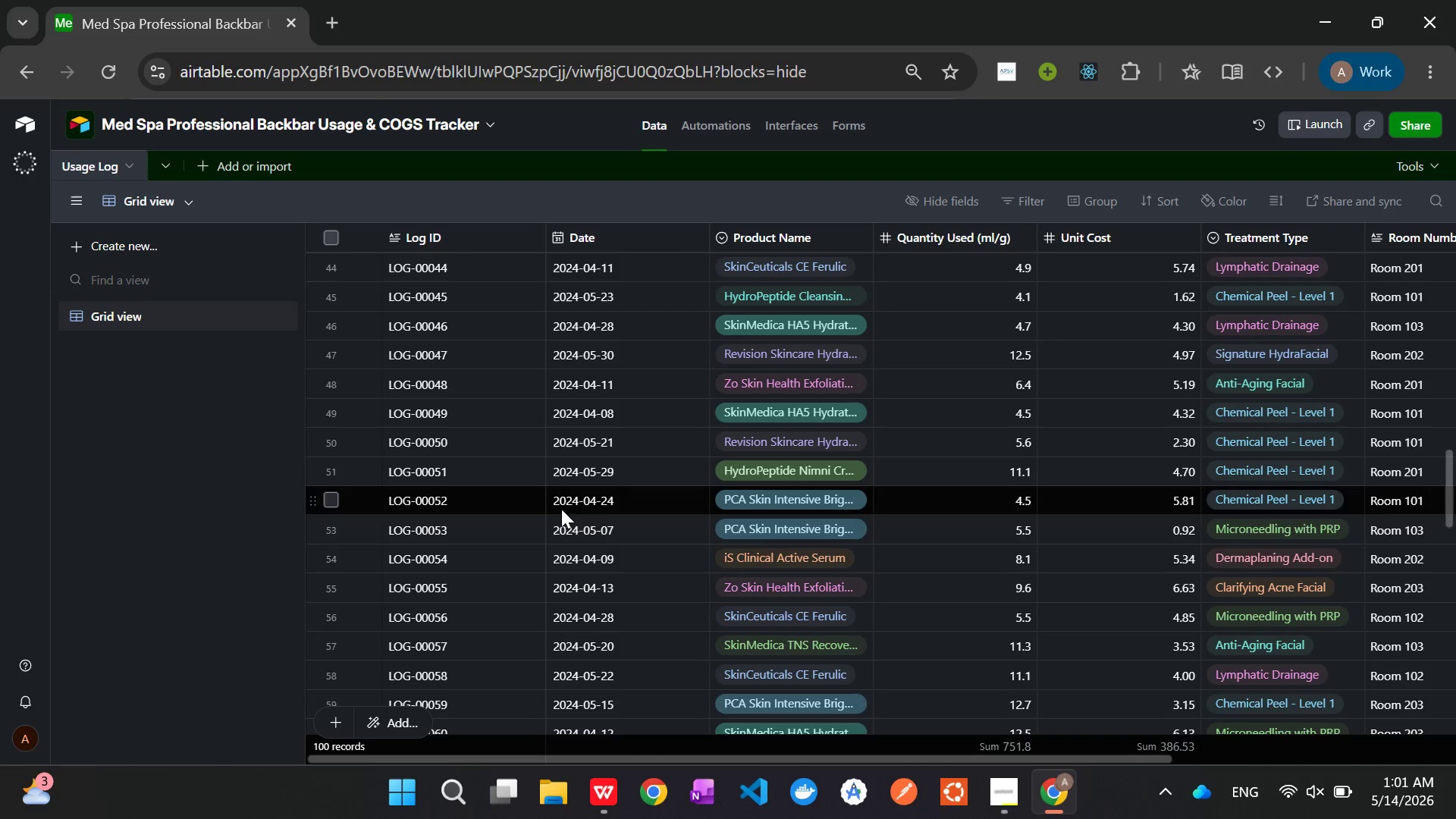 
scroll: coordinate [561, 509], scroll_direction: up, amount: 9.0
 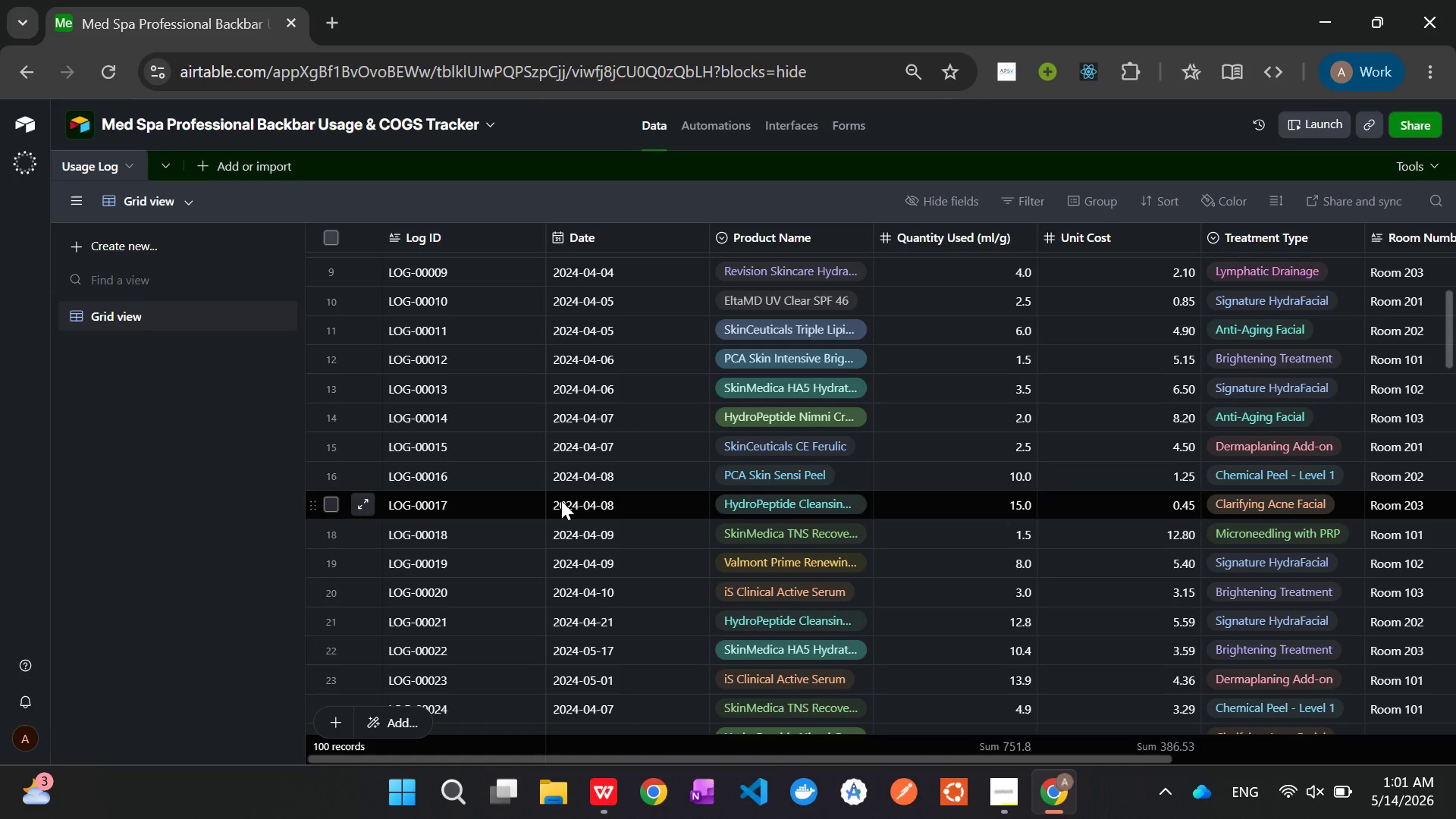 
wait(6.32)
 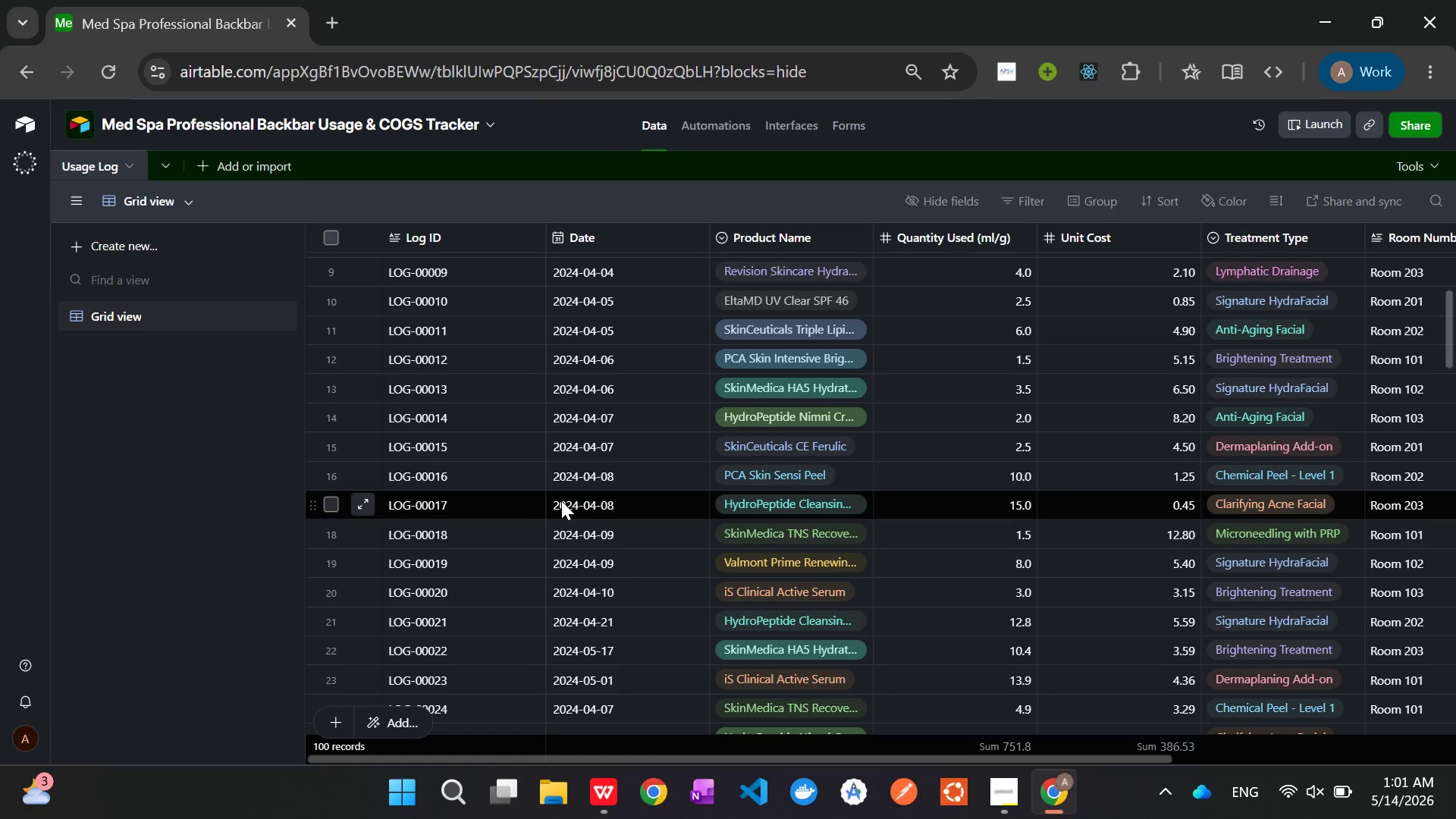 
scroll: coordinate [561, 500], scroll_direction: up, amount: 8.0
 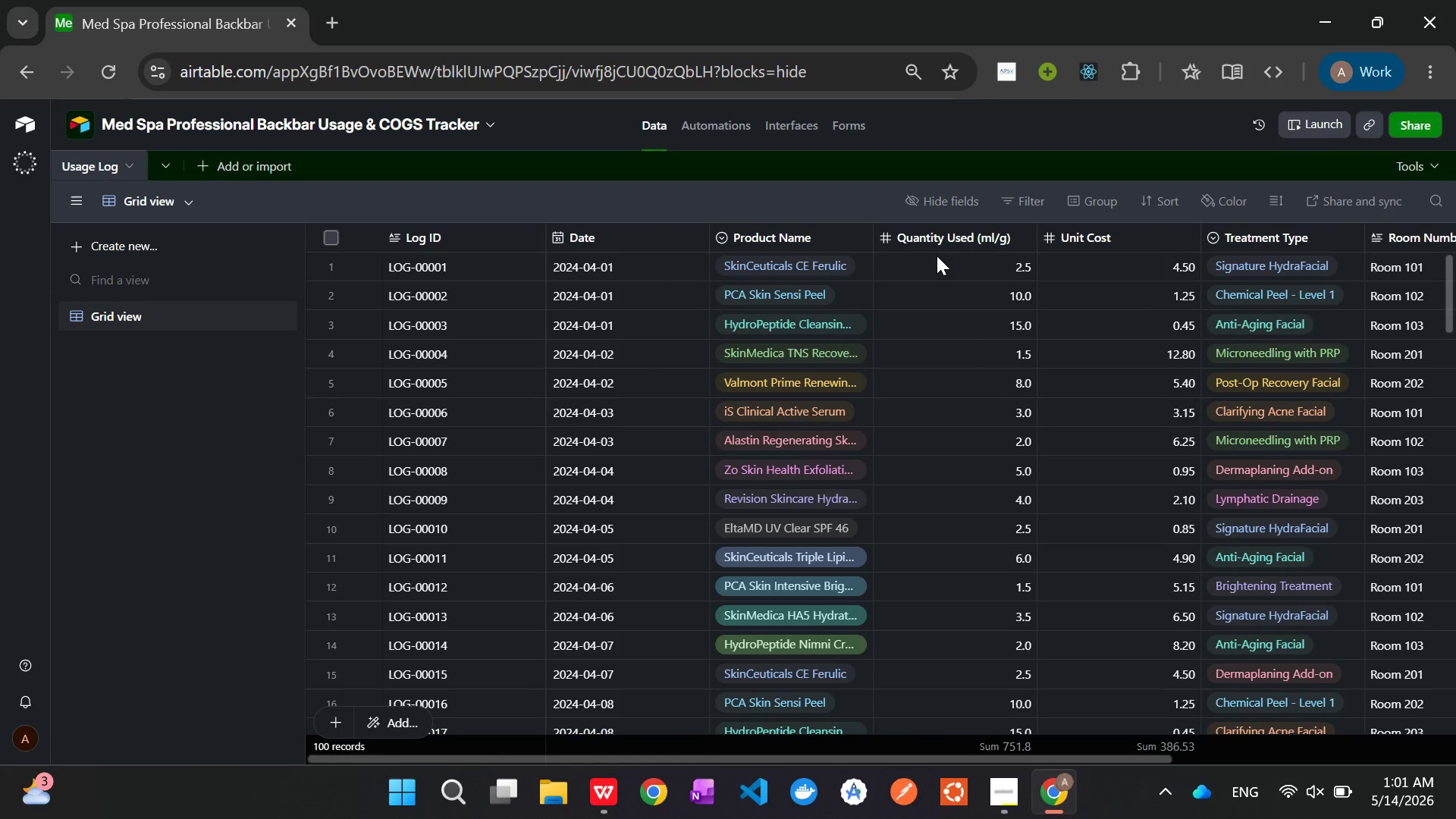 
wait(16.72)
 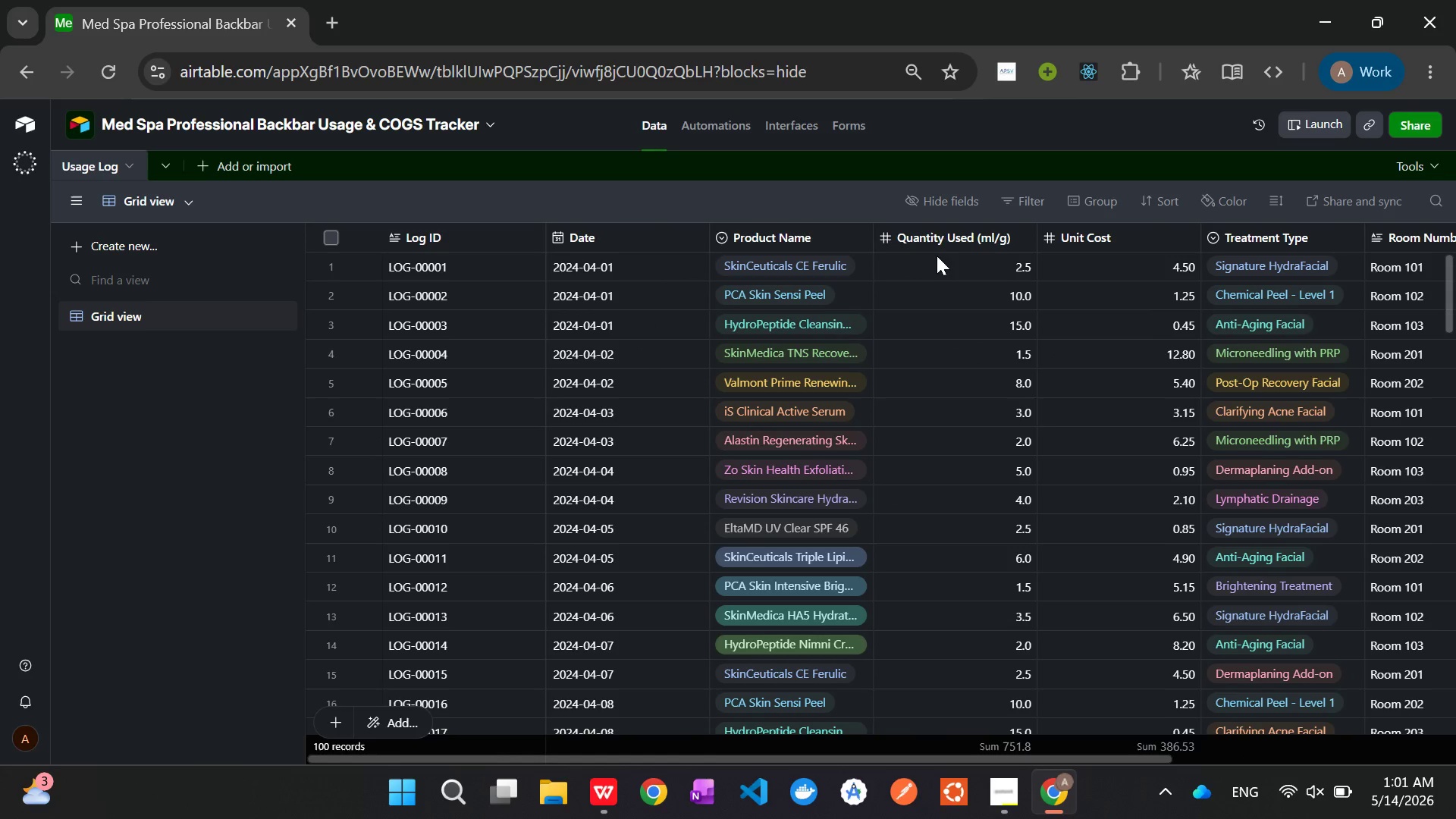 
left_click([862, 239])
 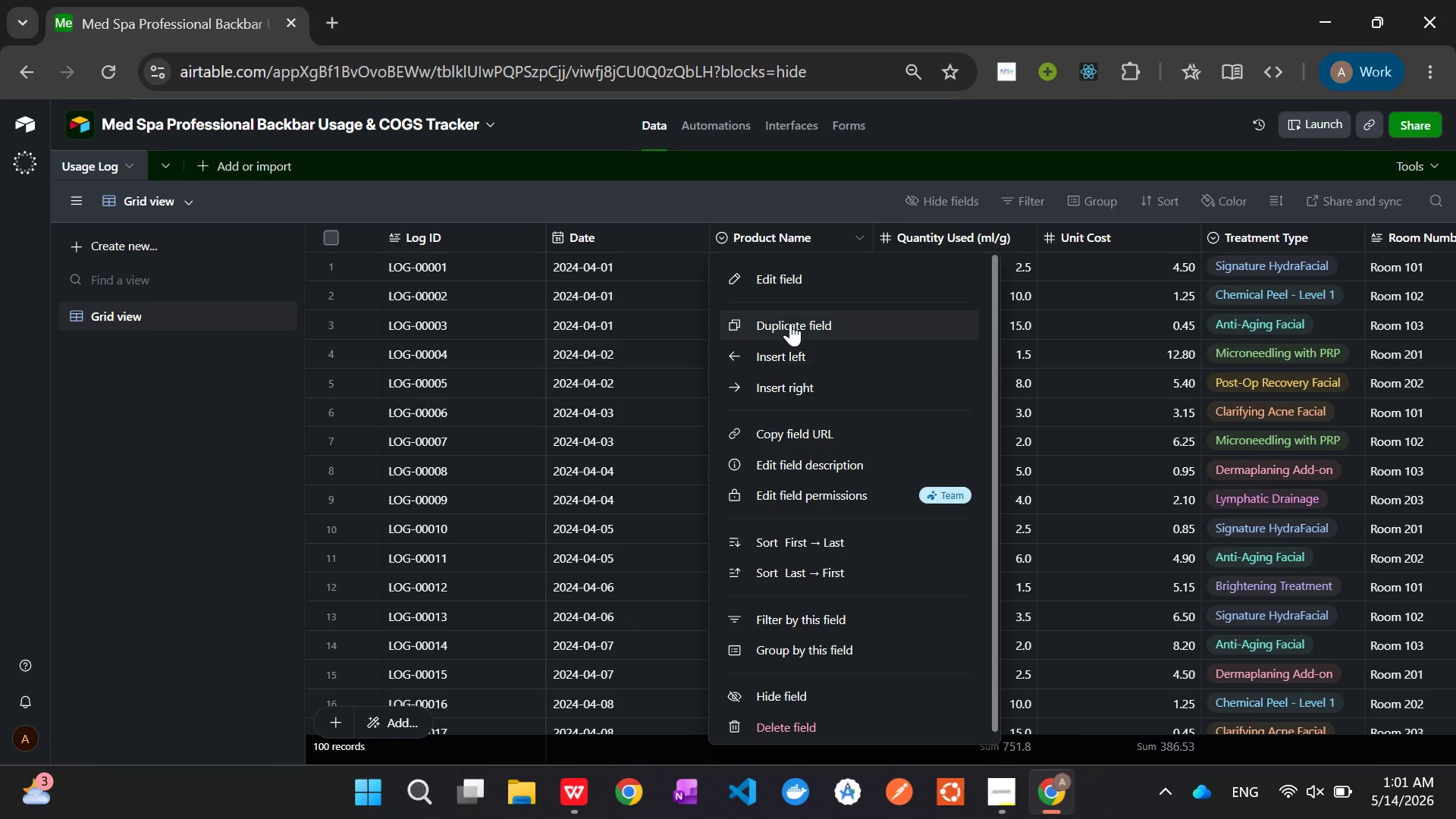 
left_click([782, 286])
 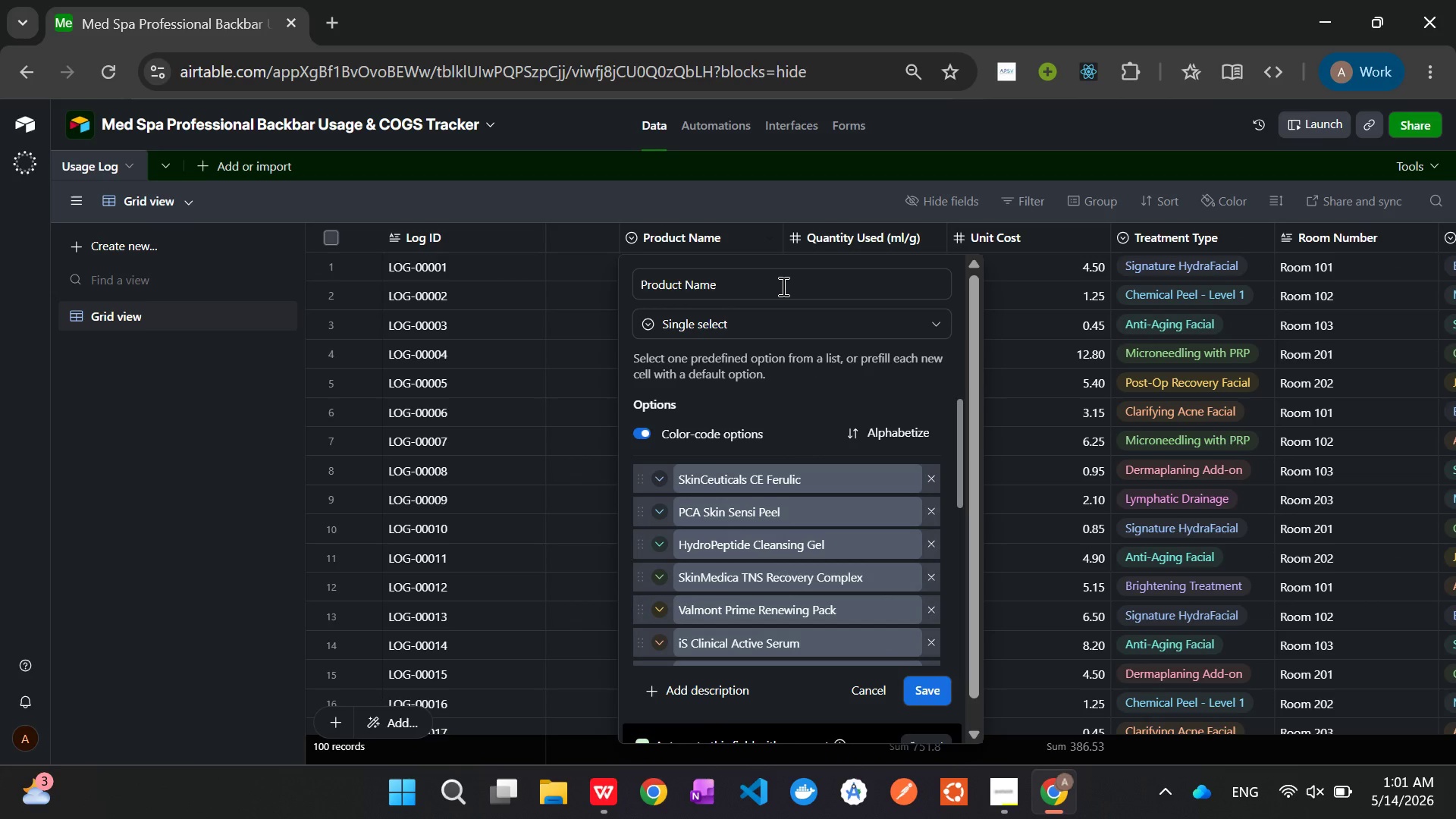 
wait(8.19)
 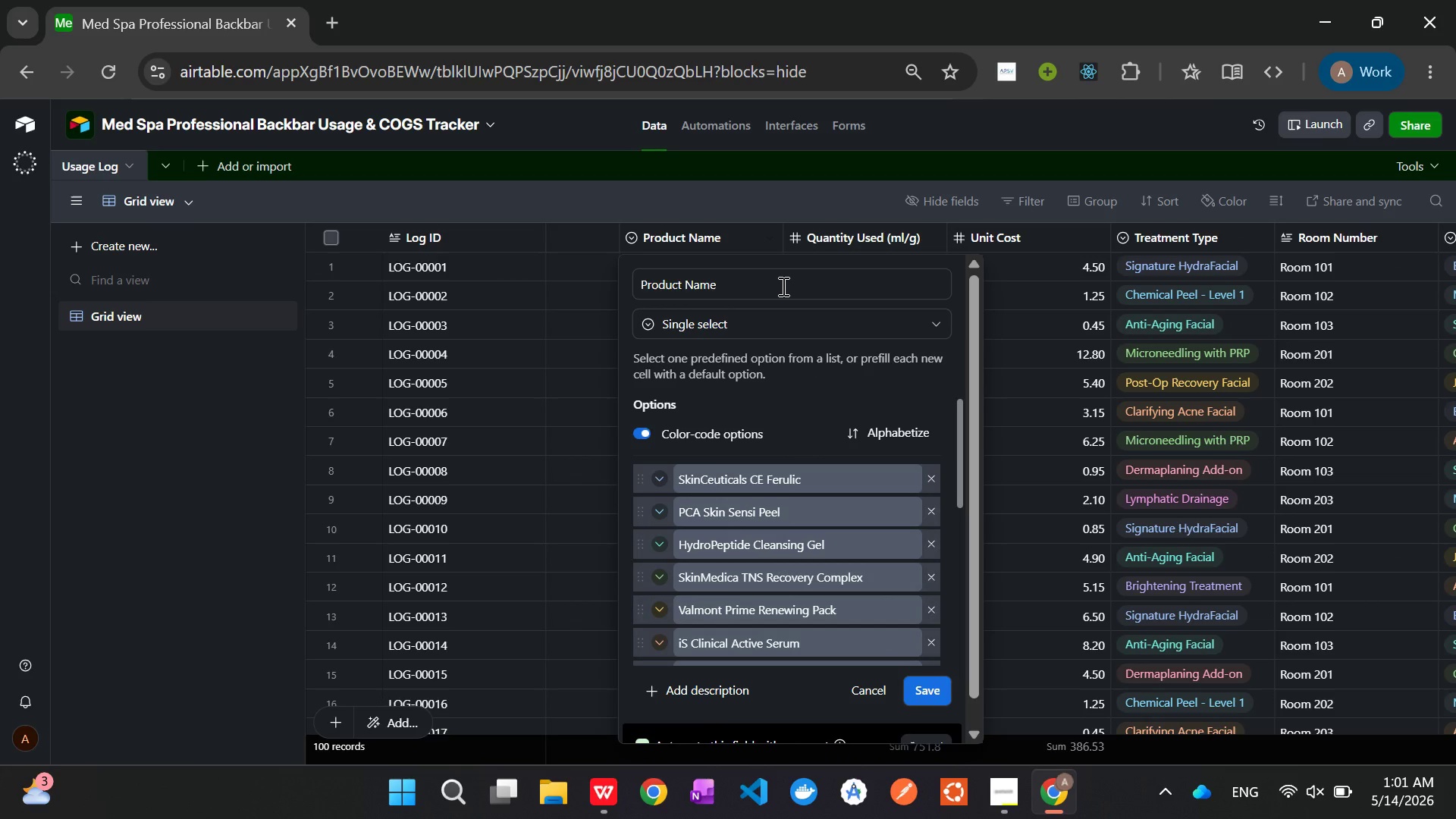 
left_click([752, 325])
 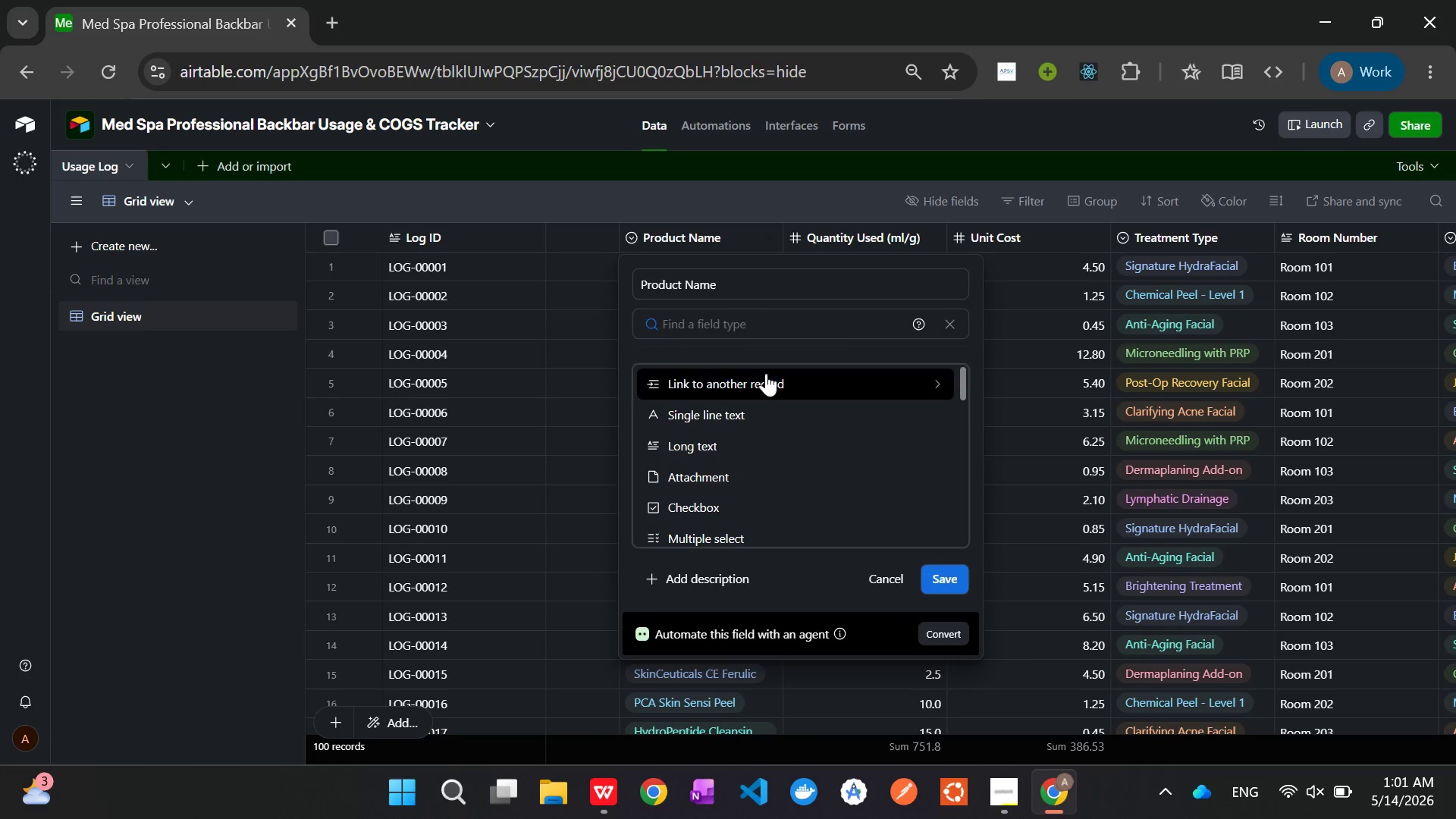 
left_click([766, 375])
 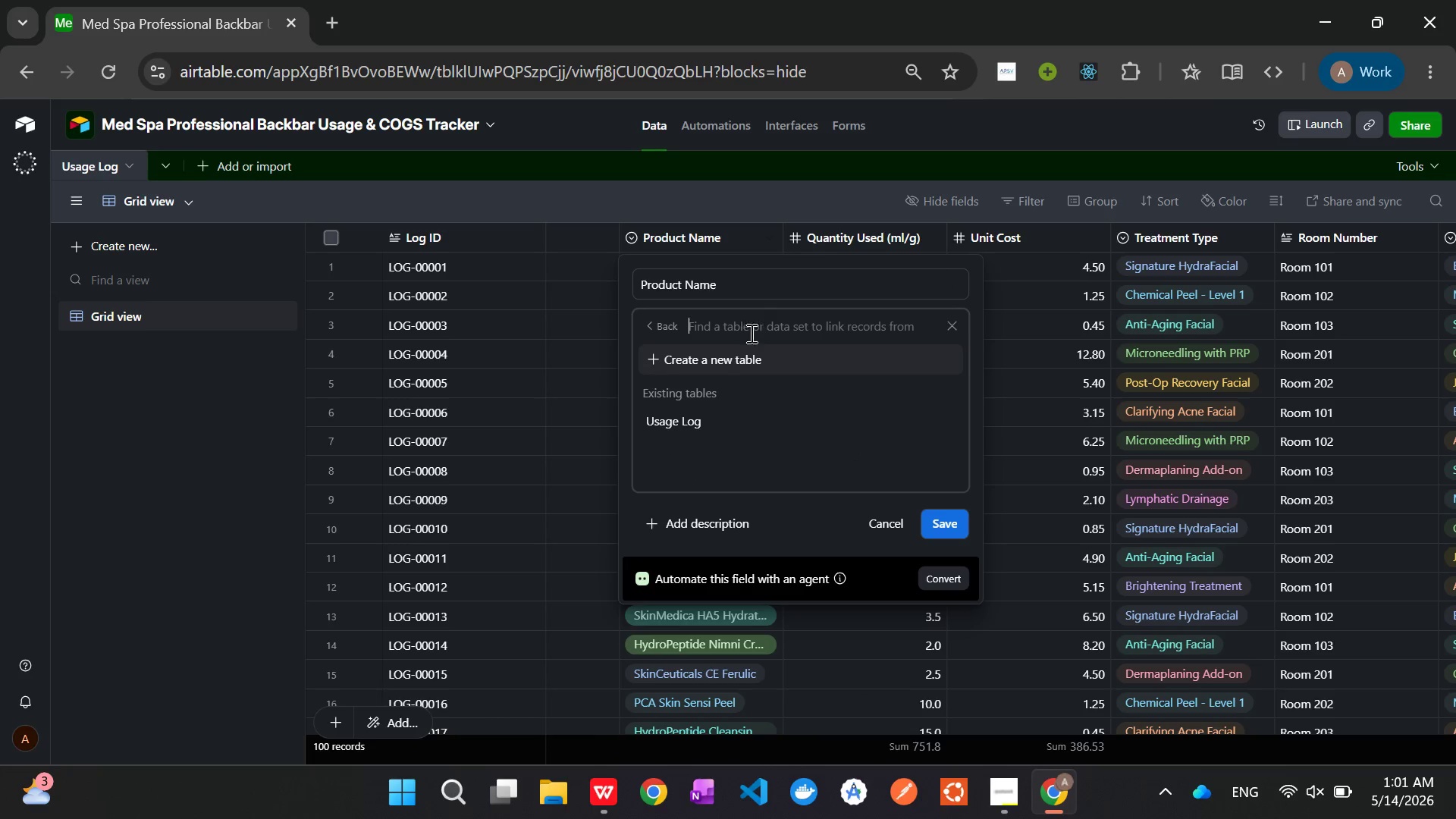 
left_click([743, 359])
 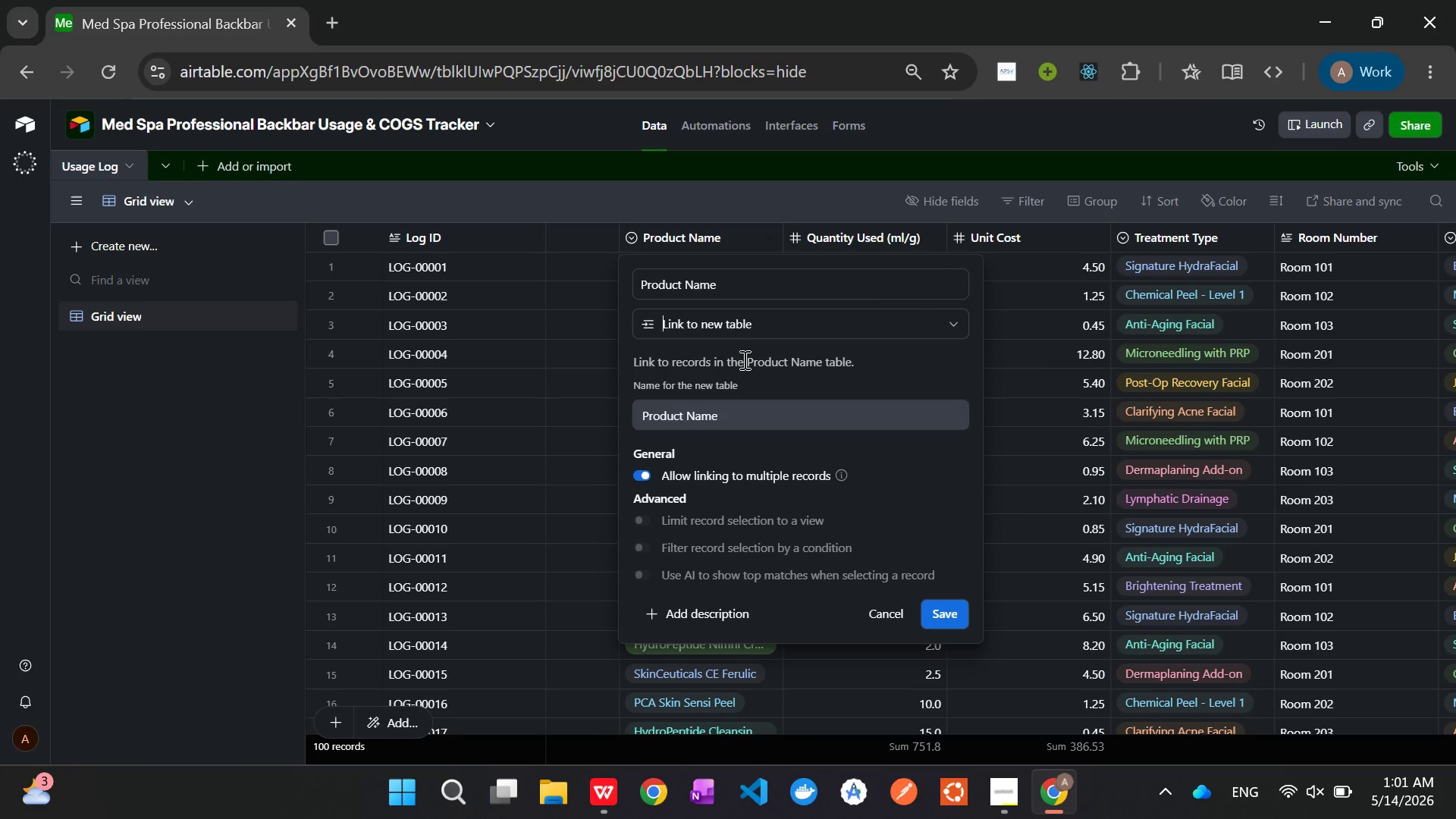 
wait(8.09)
 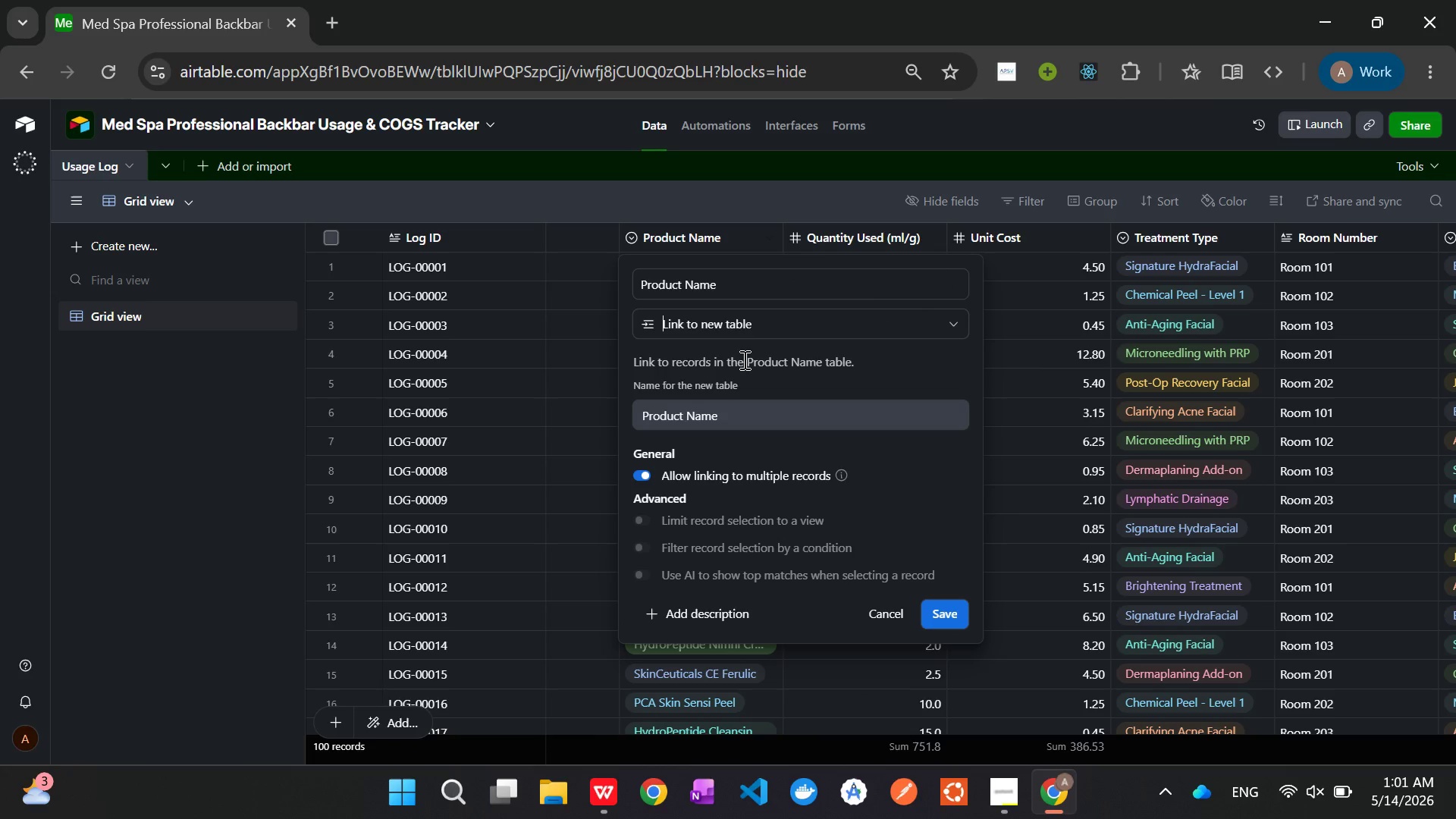 
left_click_drag(start_coordinate=[742, 413], to_coordinate=[604, 403])
 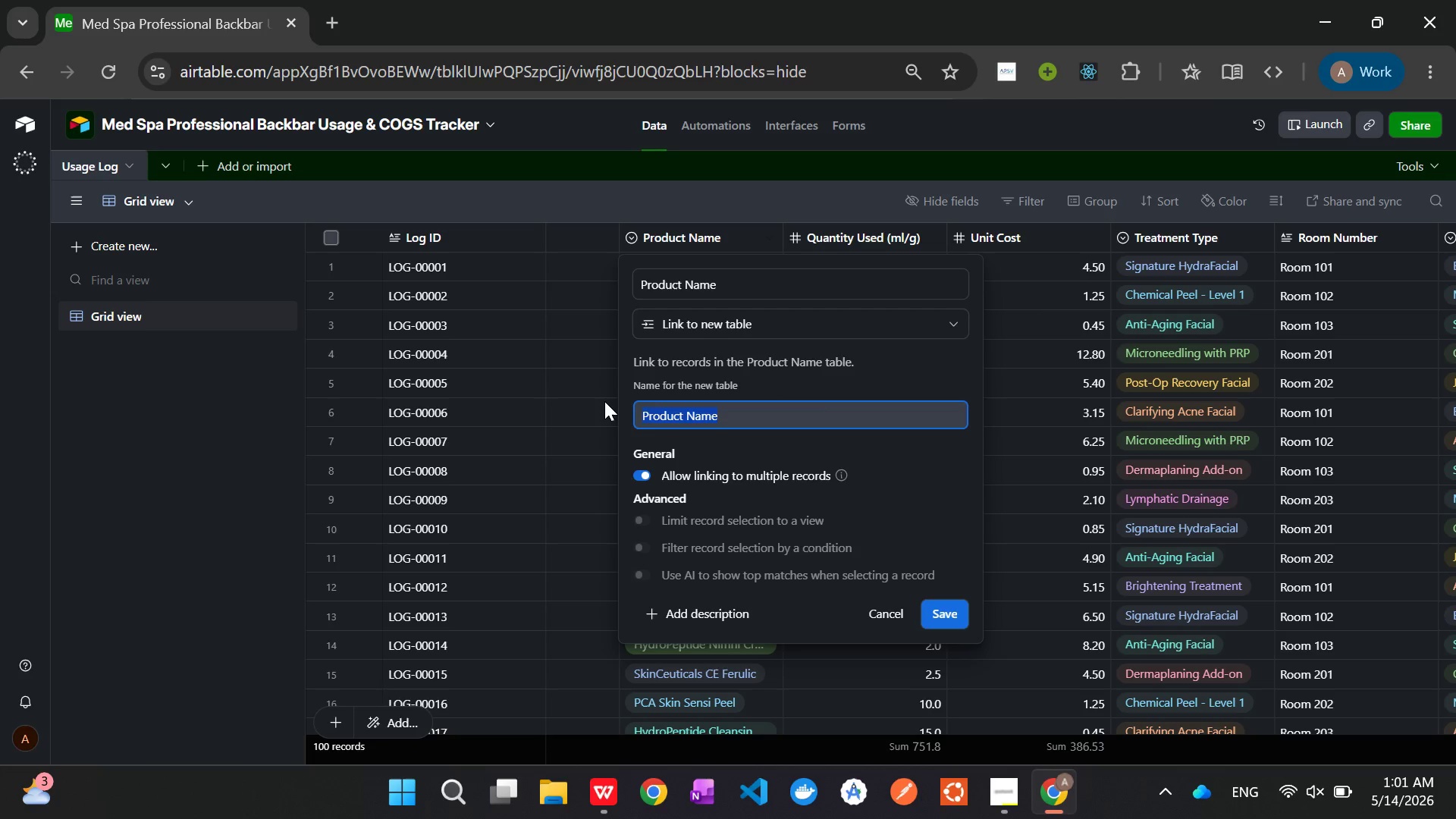 
key(Backspace)
type(Professional Products)
 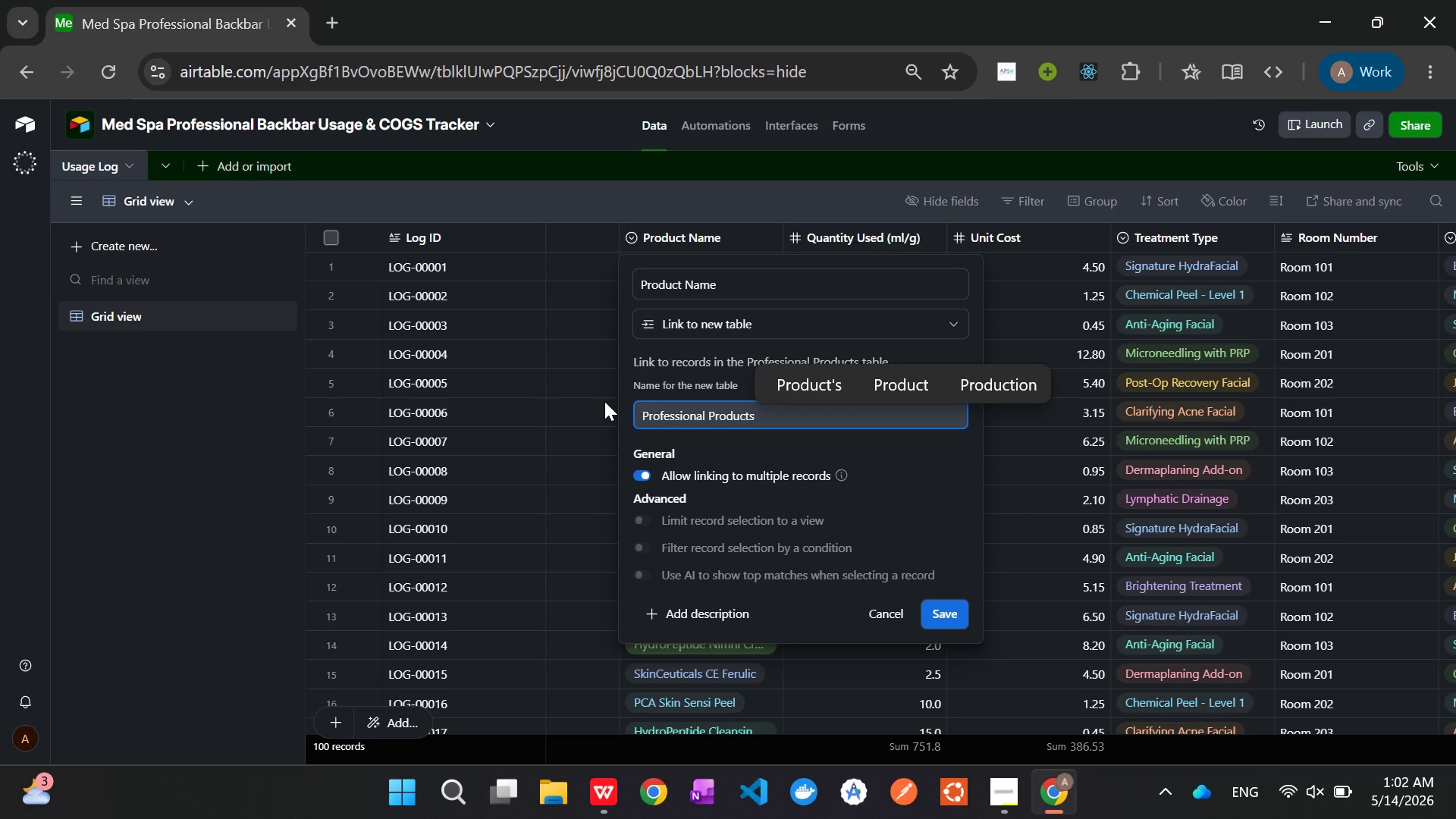 
wait(13.08)
 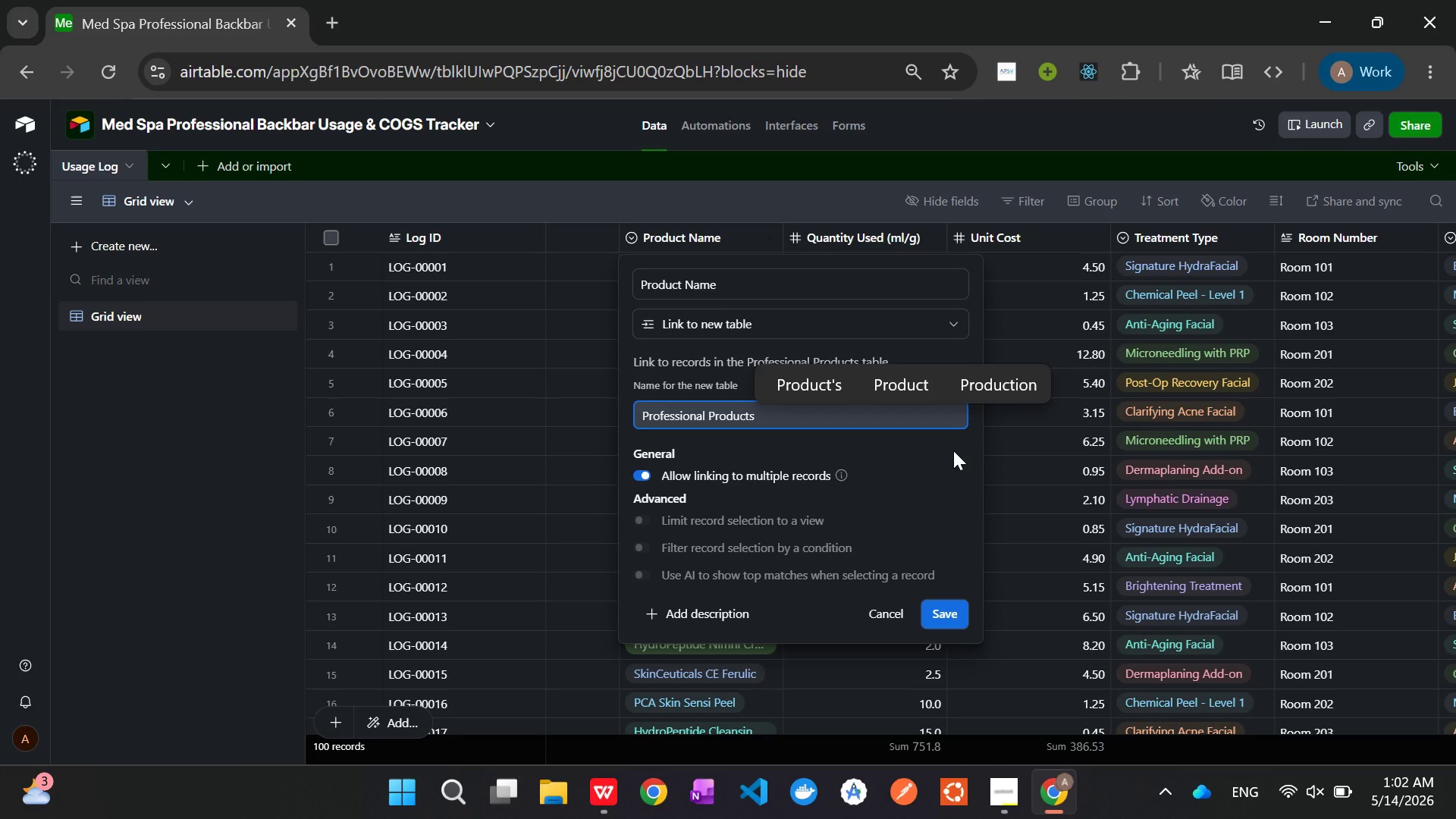 
left_click([937, 620])
 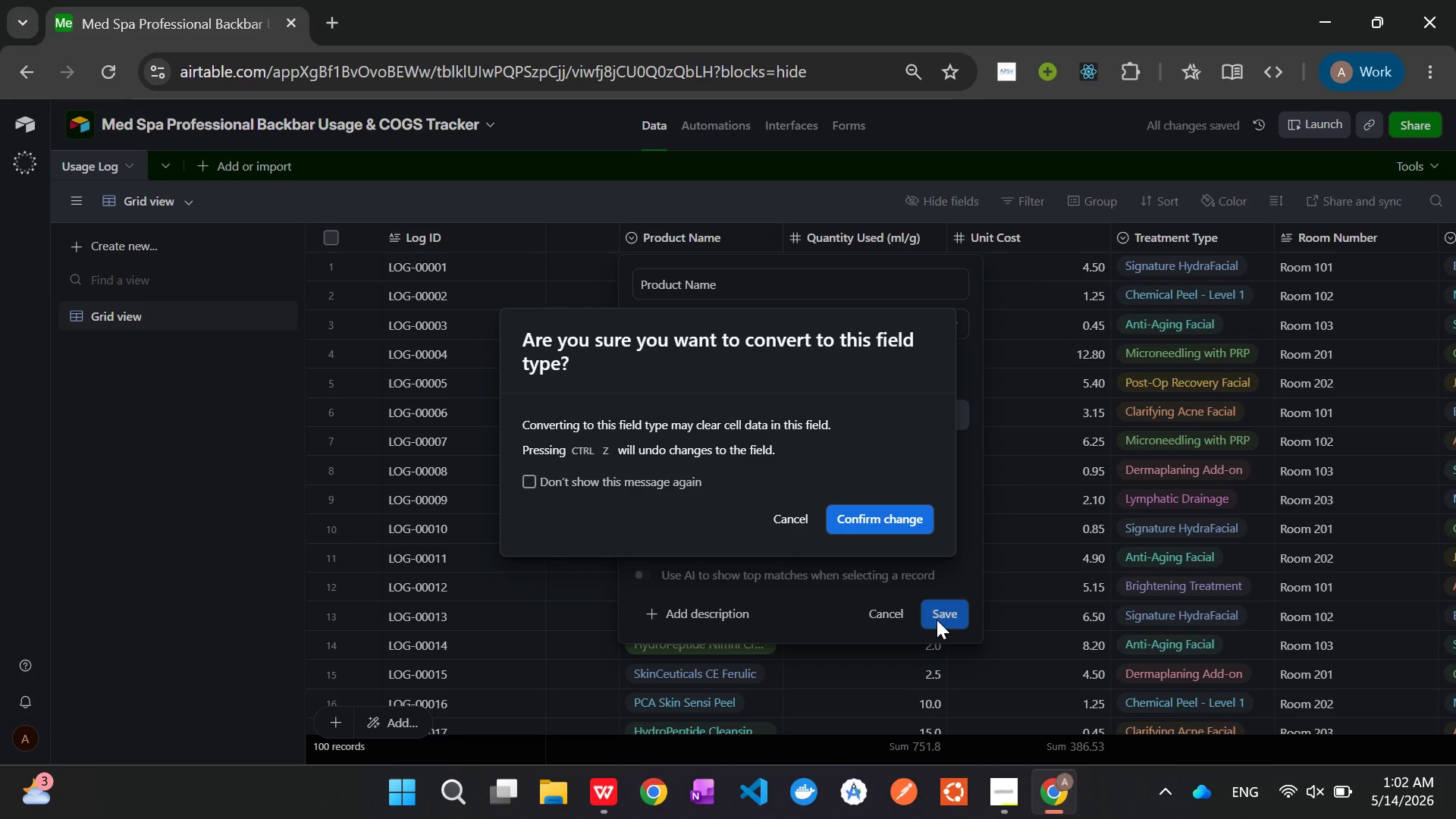 
wait(8.51)
 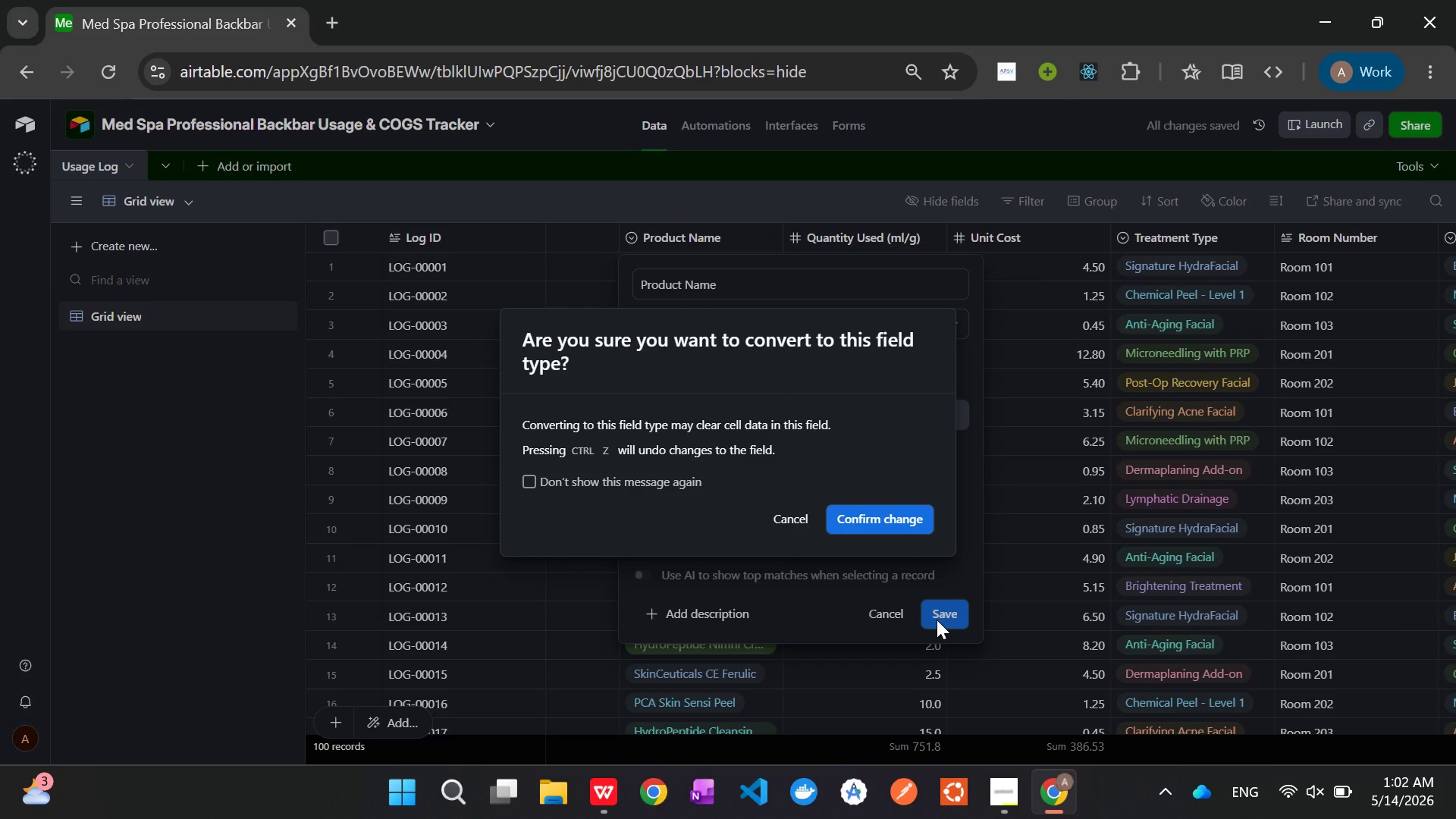 
left_click([225, 168])
 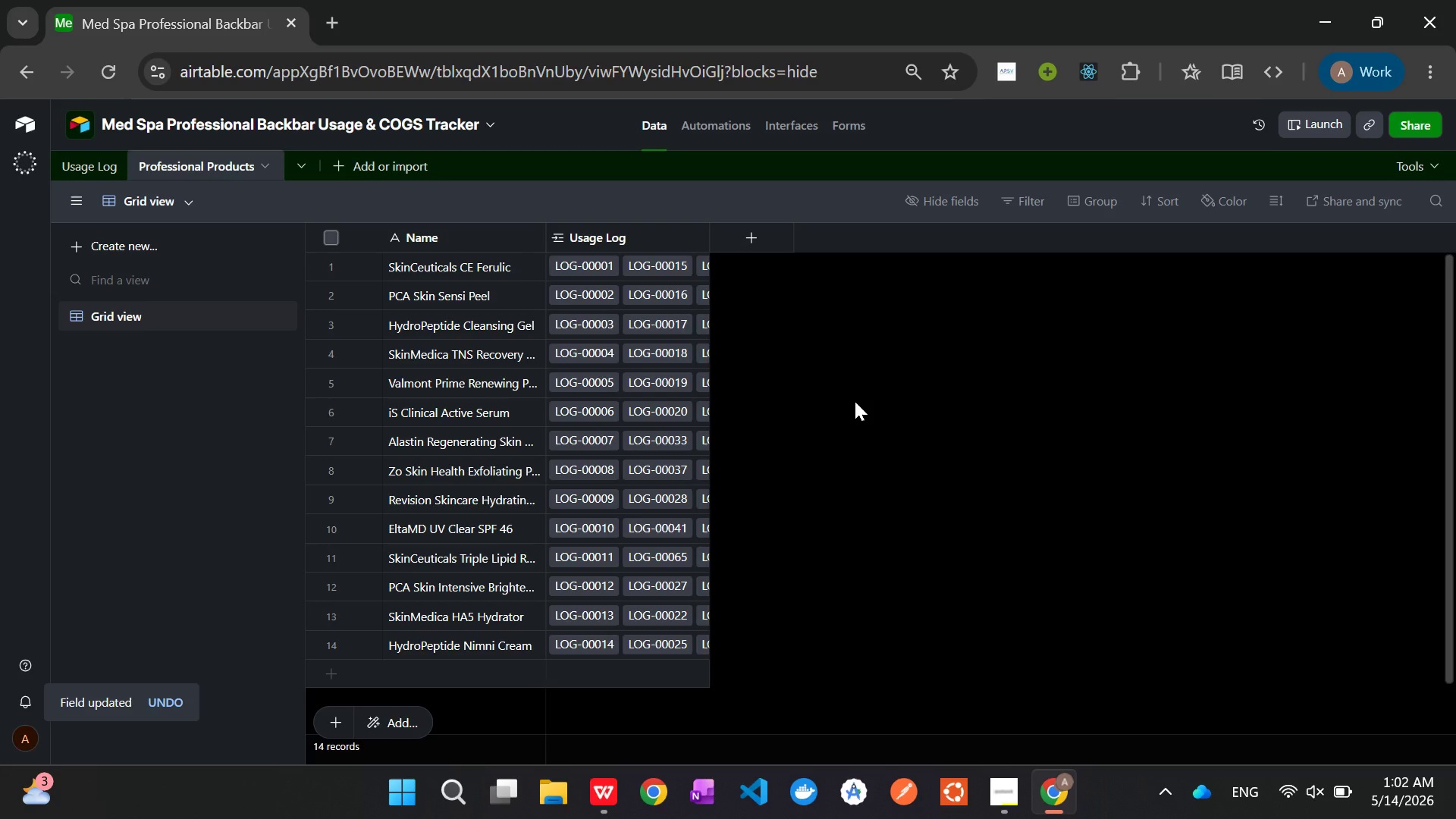 
wait(7.69)
 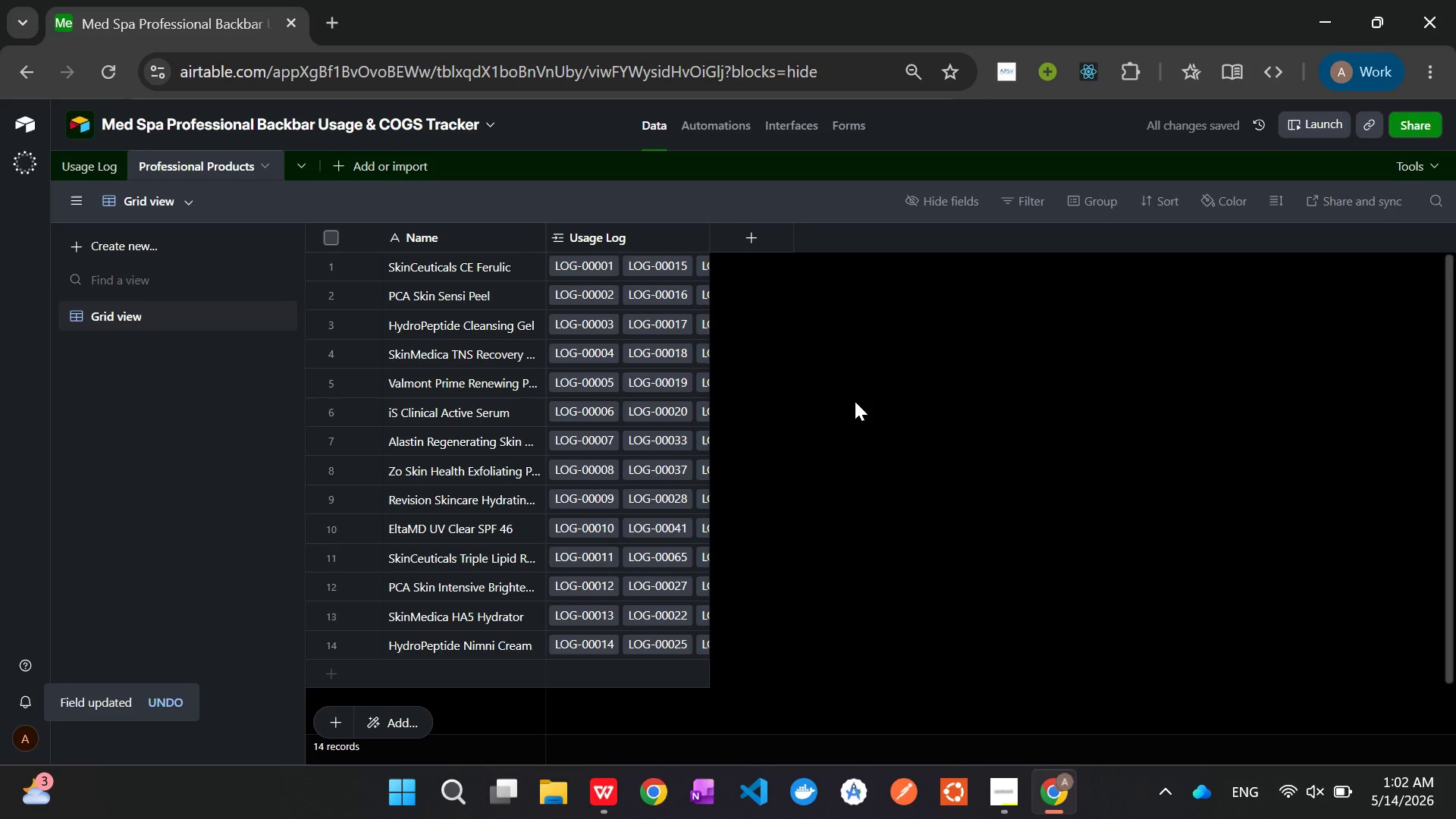 
left_click([748, 240])
 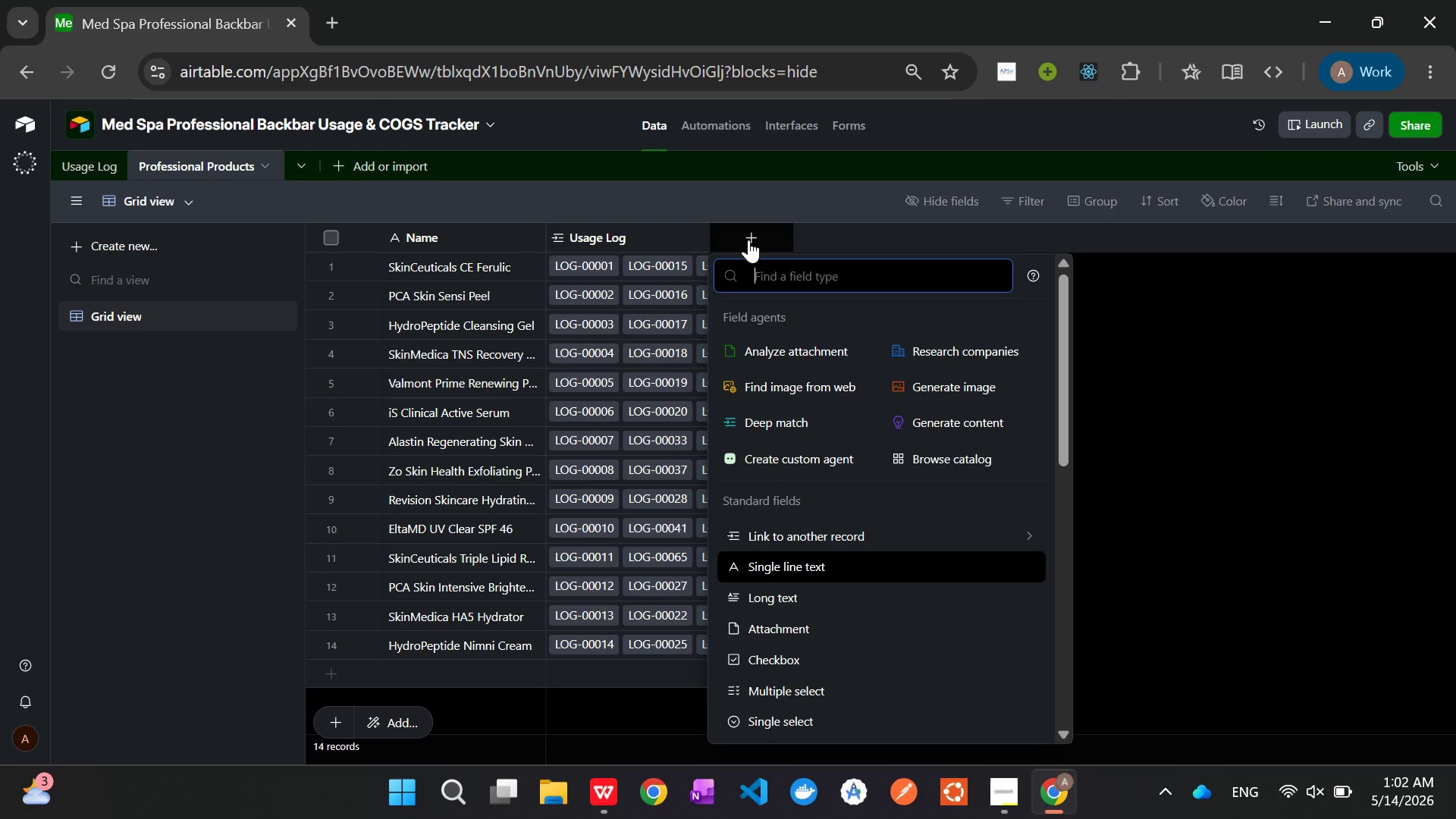 
wait(7.64)
 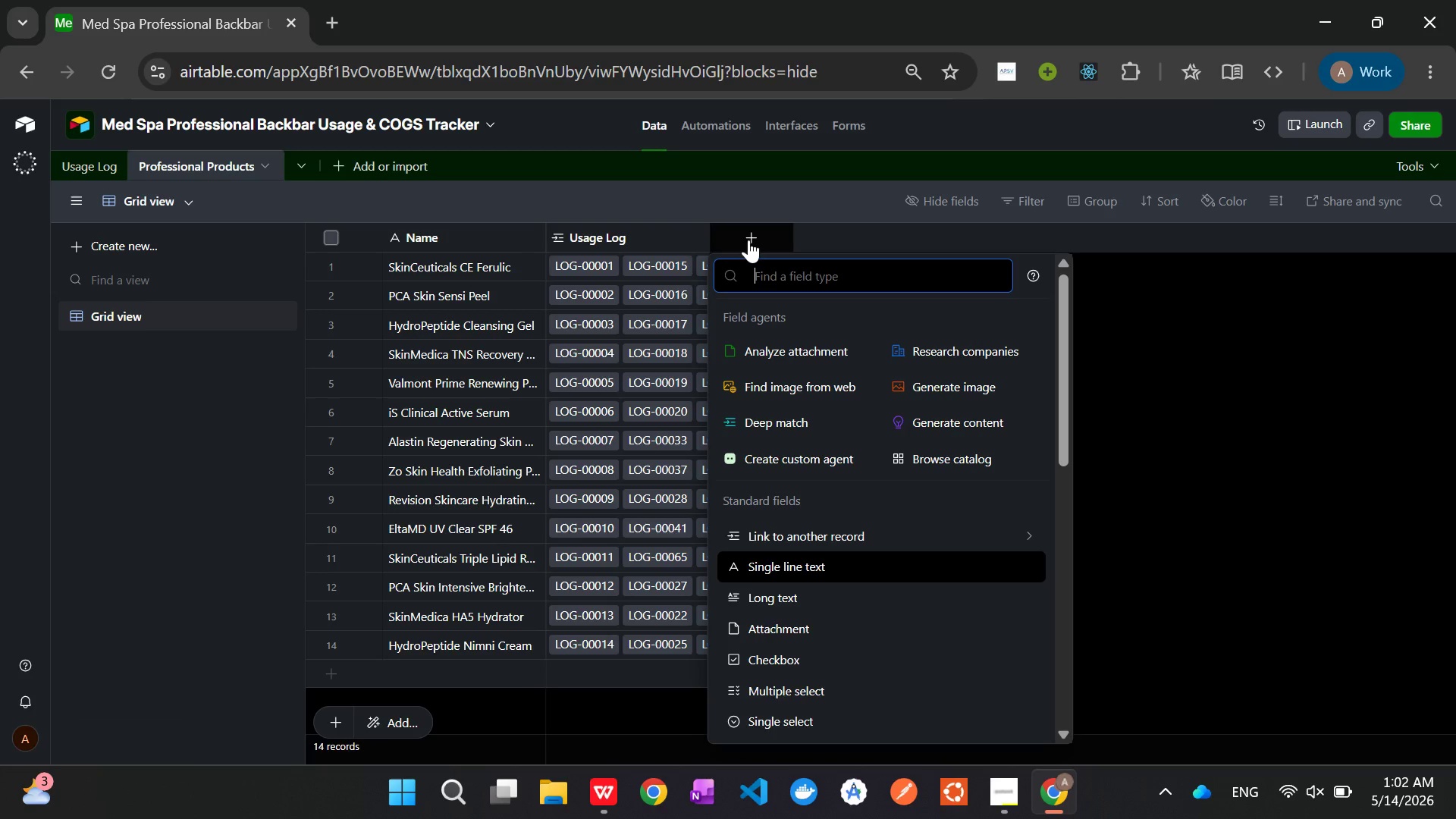 
type(Number)
 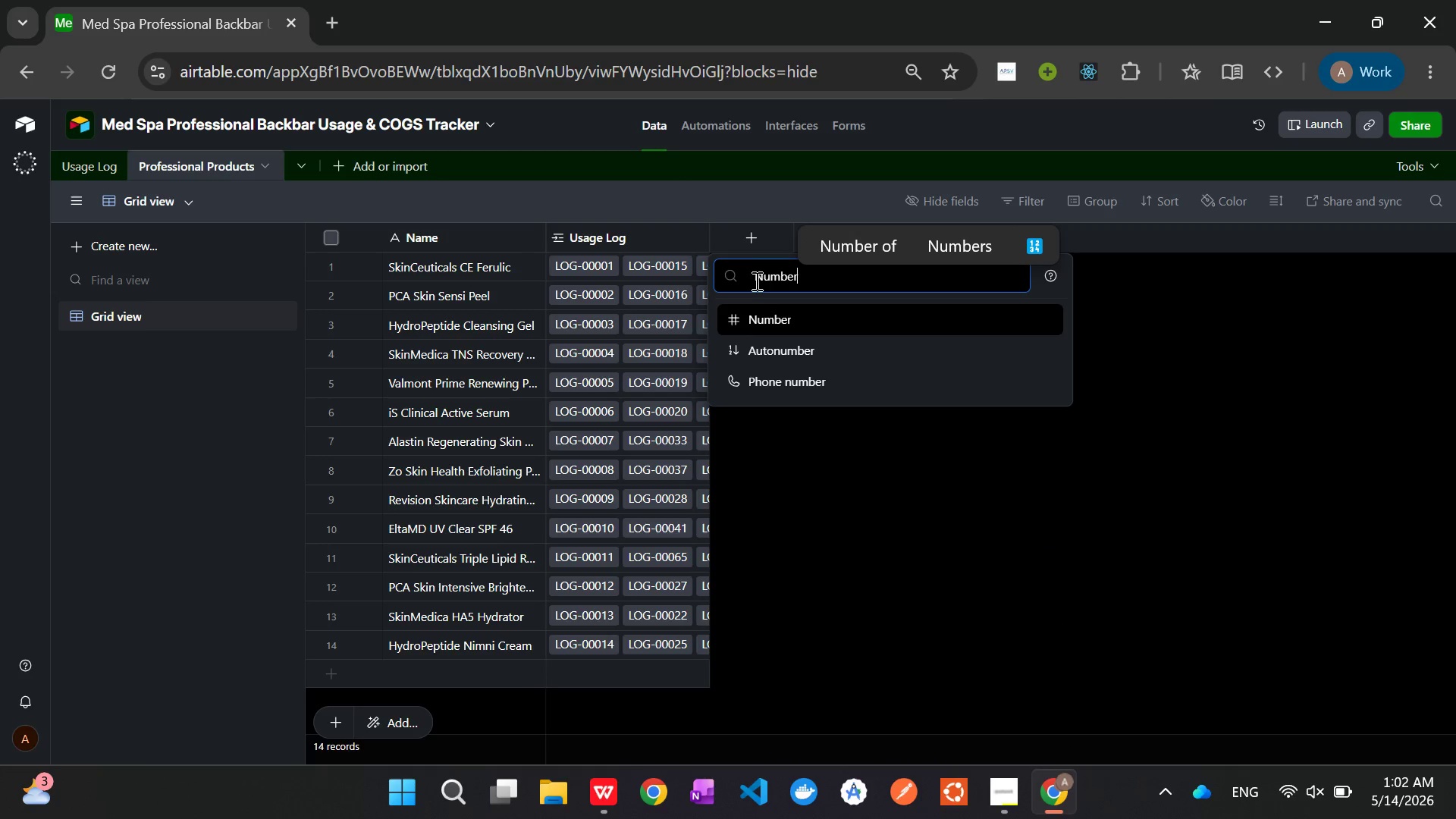 
left_click([777, 317])
 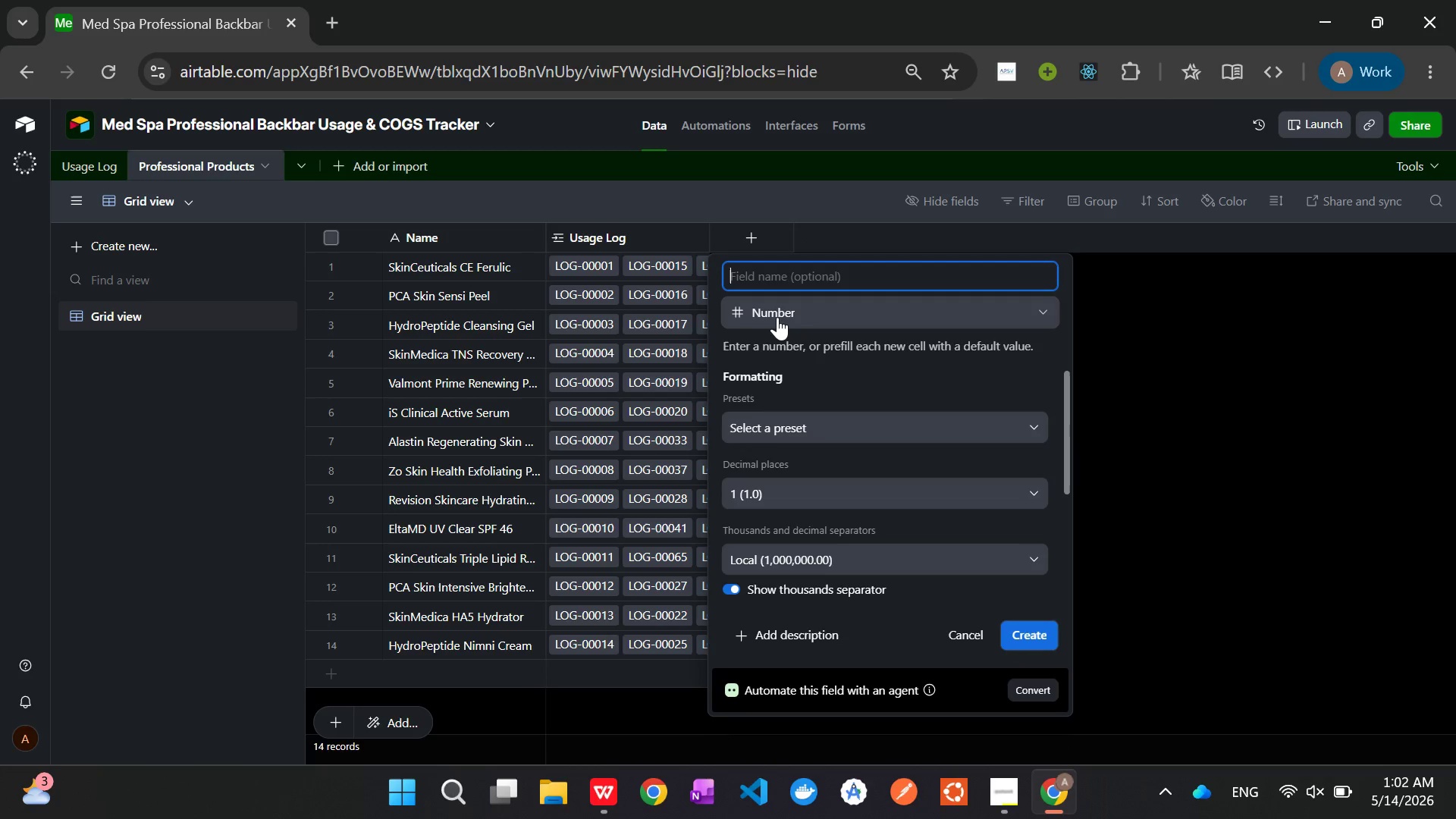 
wait(5.42)
 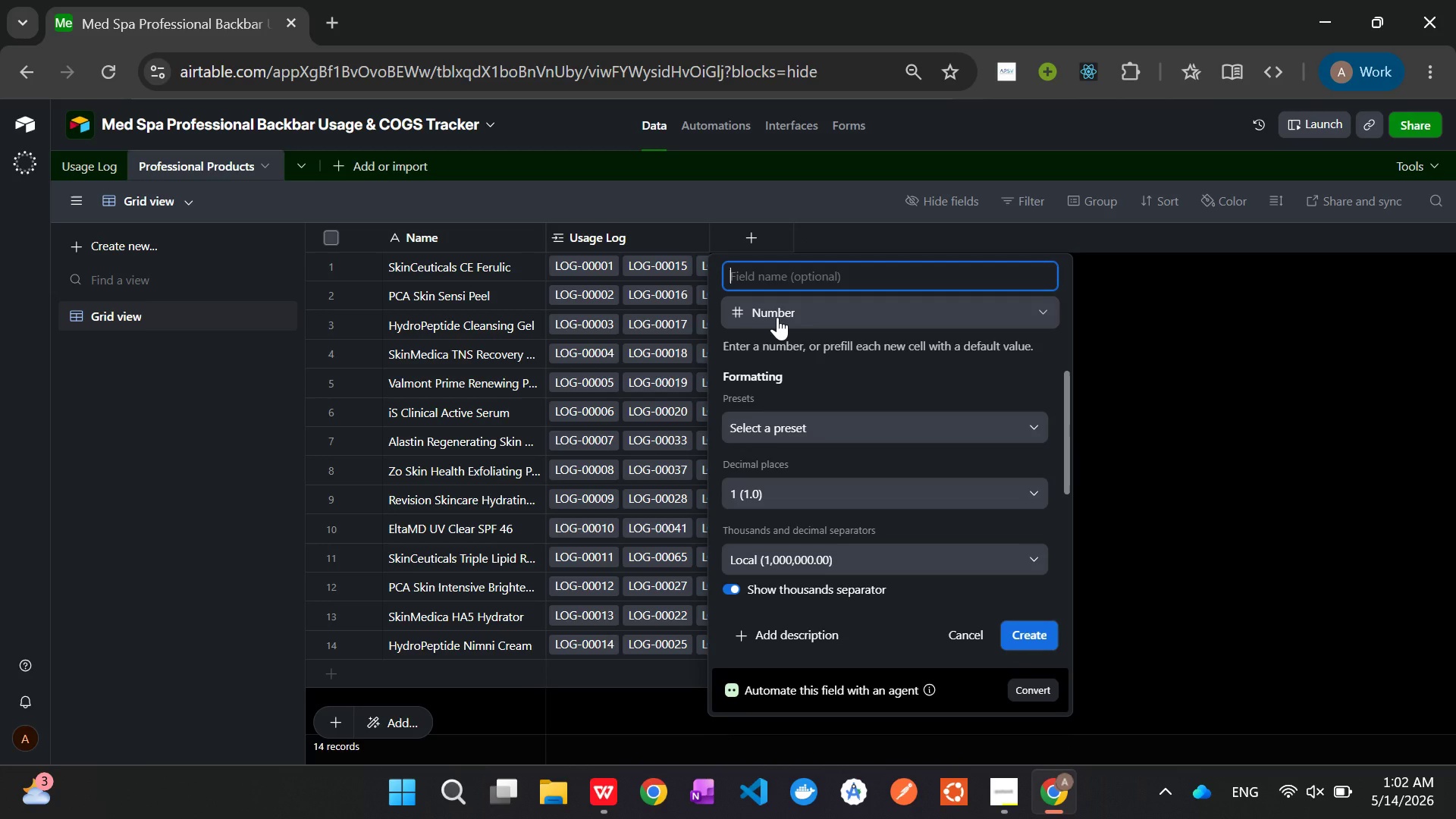 
type(Starting Stock)
 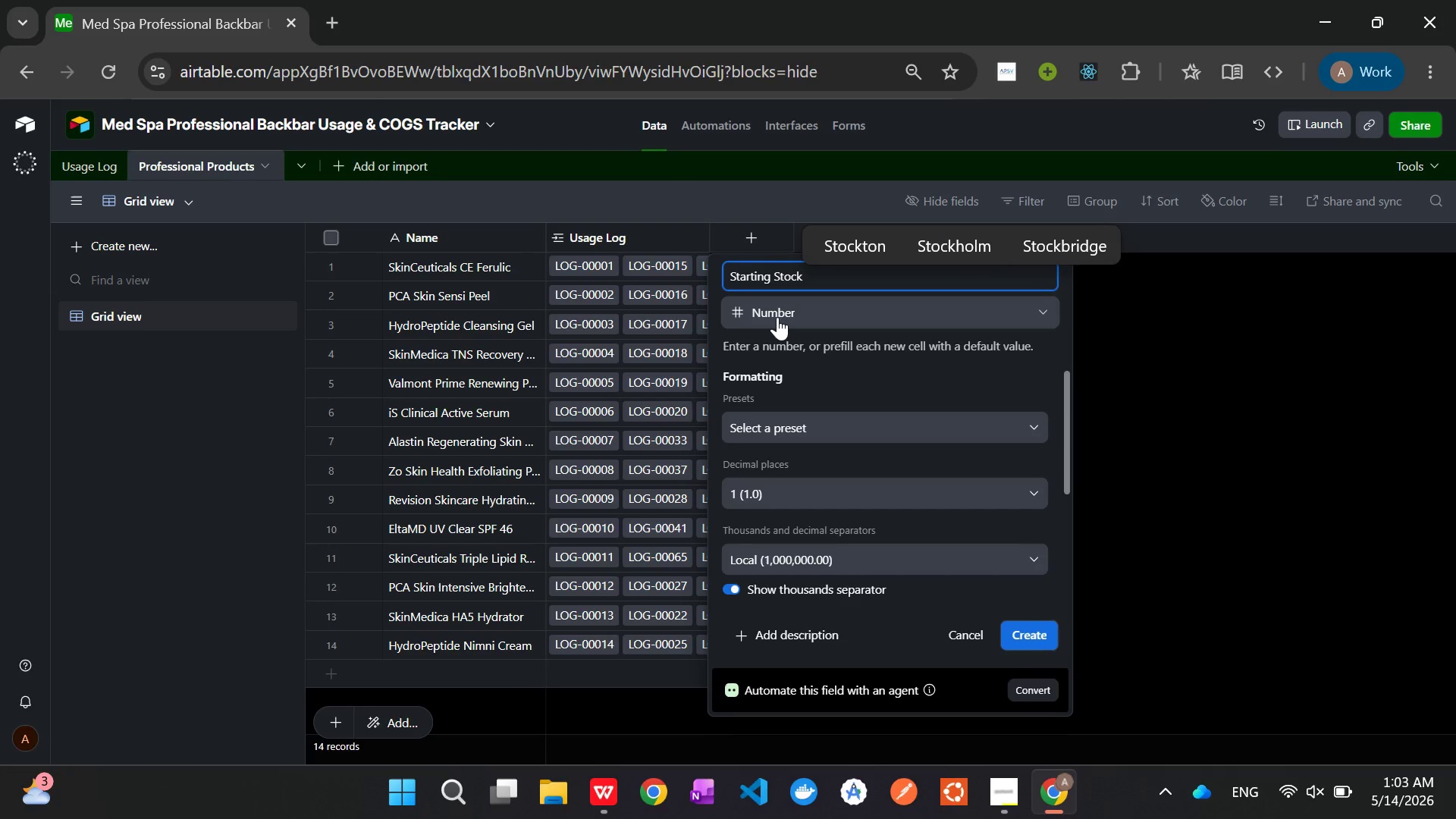 
wait(6.16)
 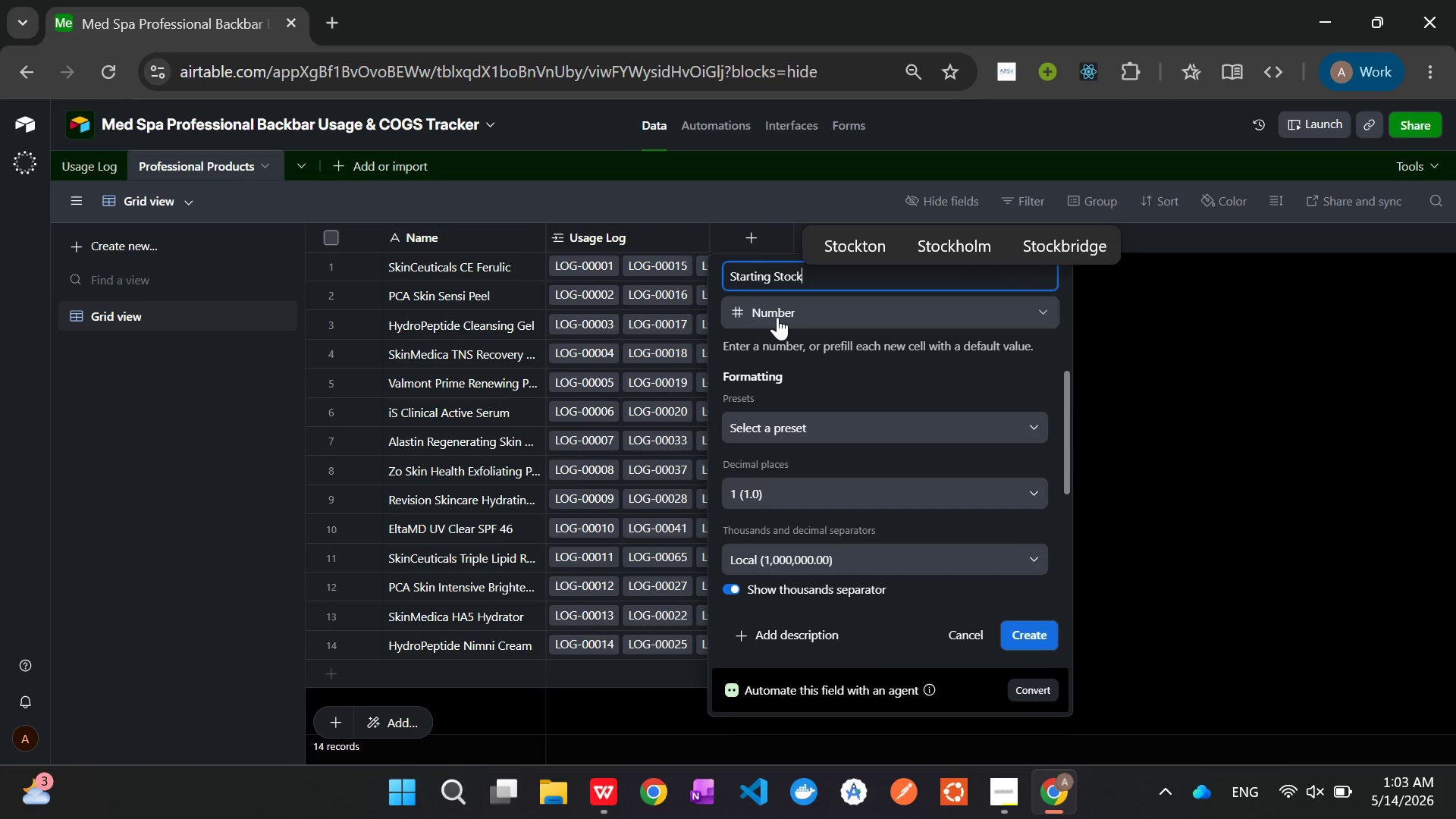 
left_click([1019, 633])
 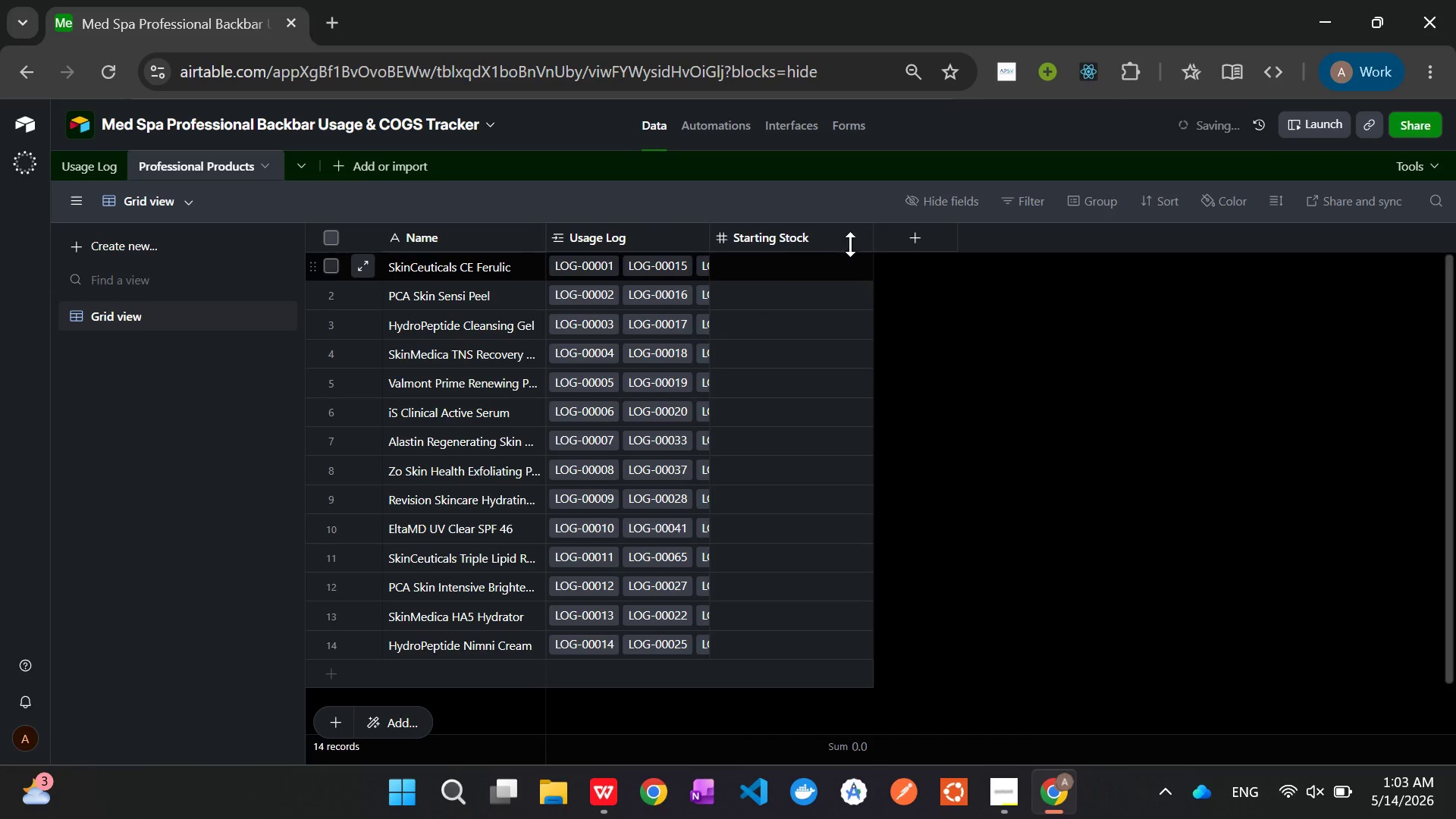 
left_click([900, 239])
 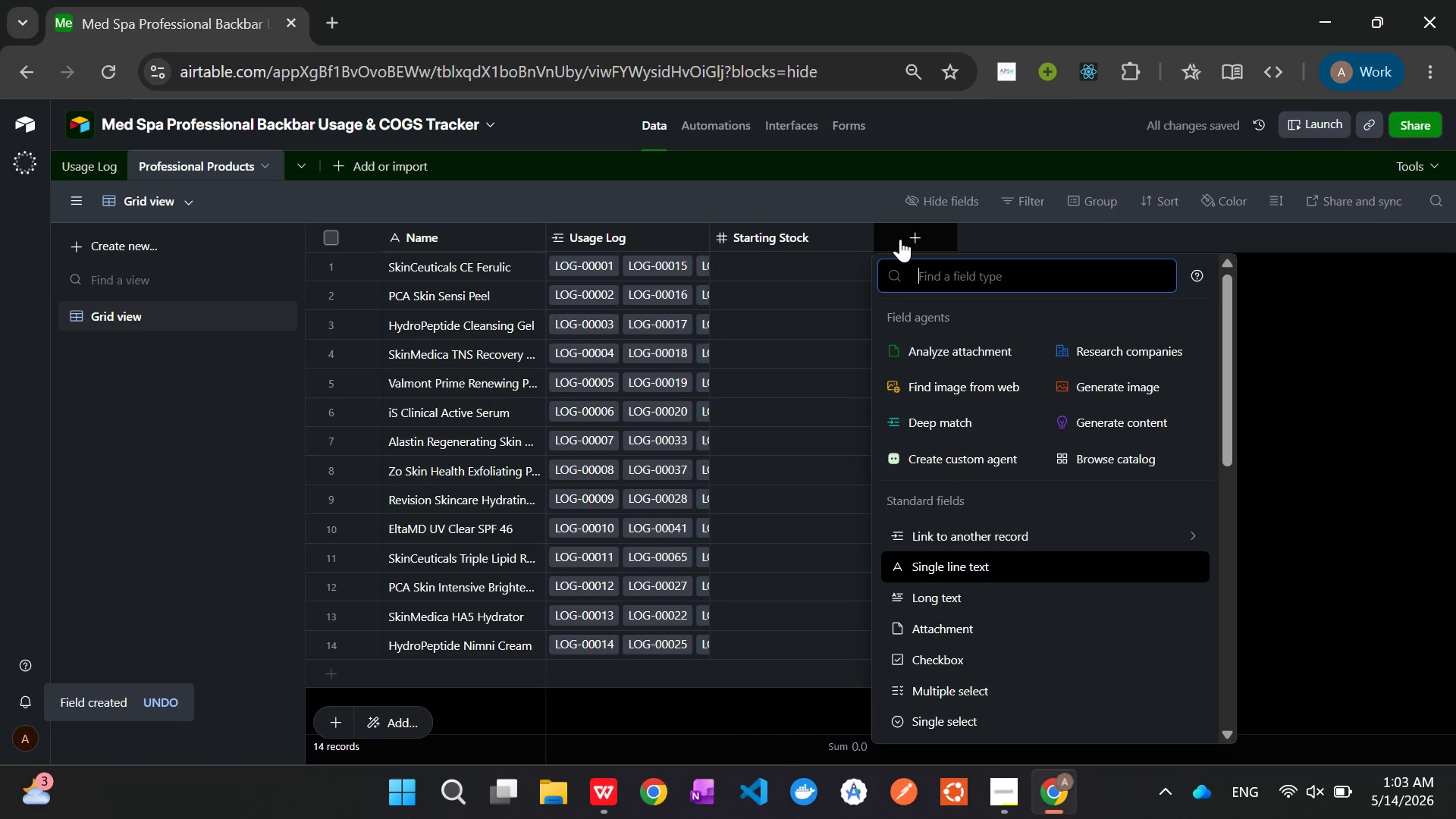 
type(Unit )
key(Backspace)
key(Backspace)
key(Backspace)
key(Backspace)
key(Backspace)
type(Num)
key(Tab)
 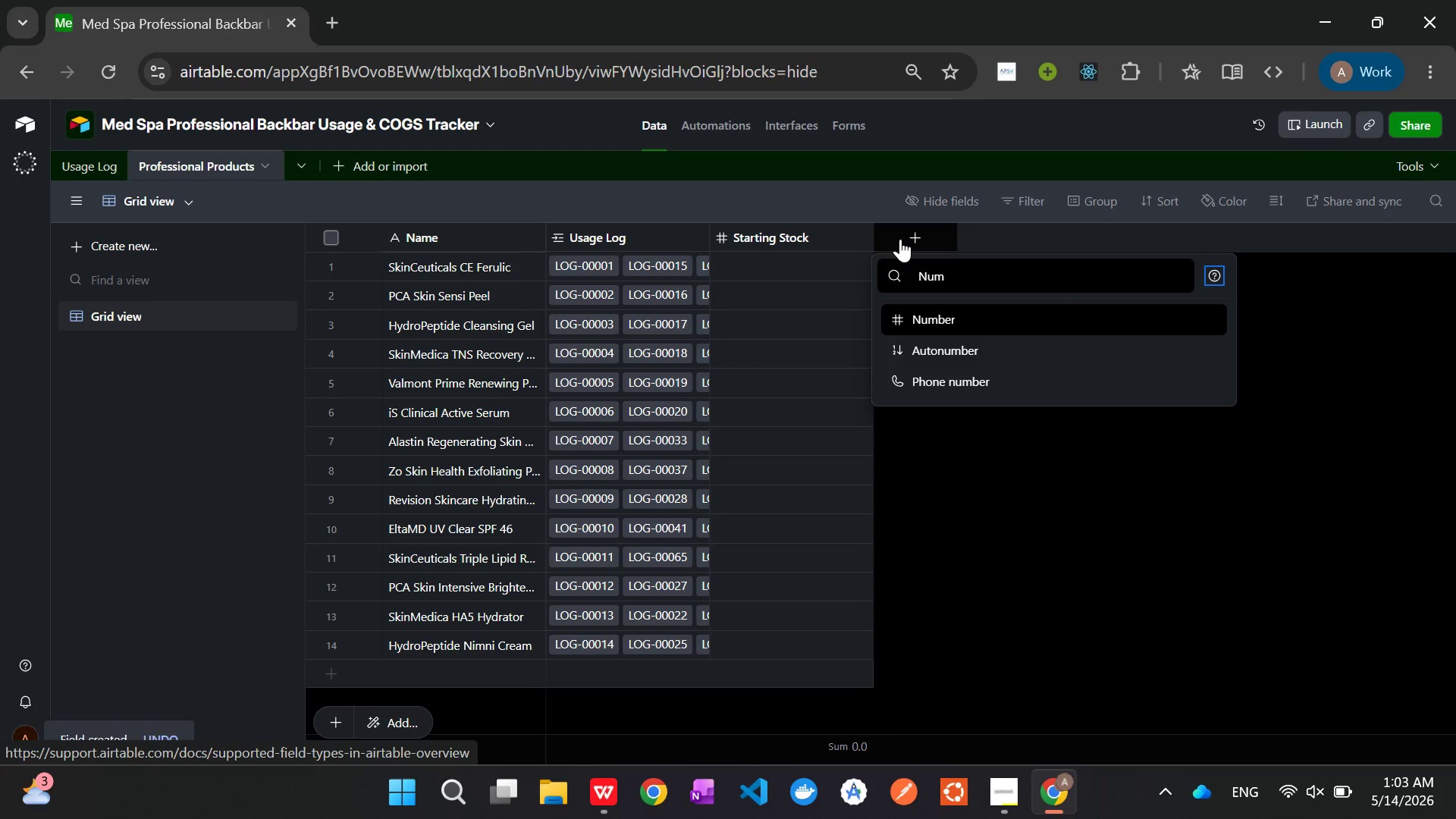 
key(ArrowDown)
 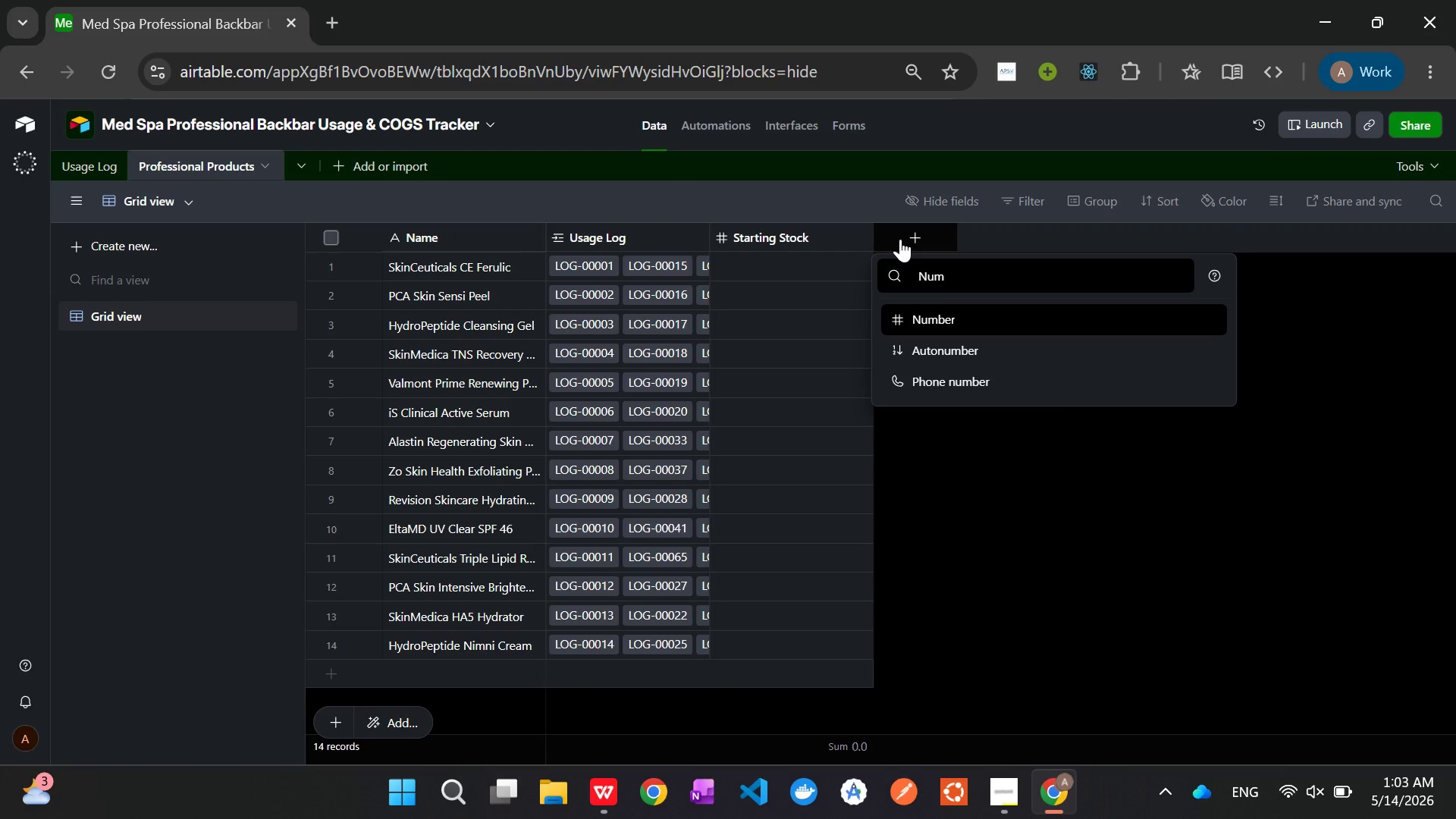 
key(ArrowDown)
 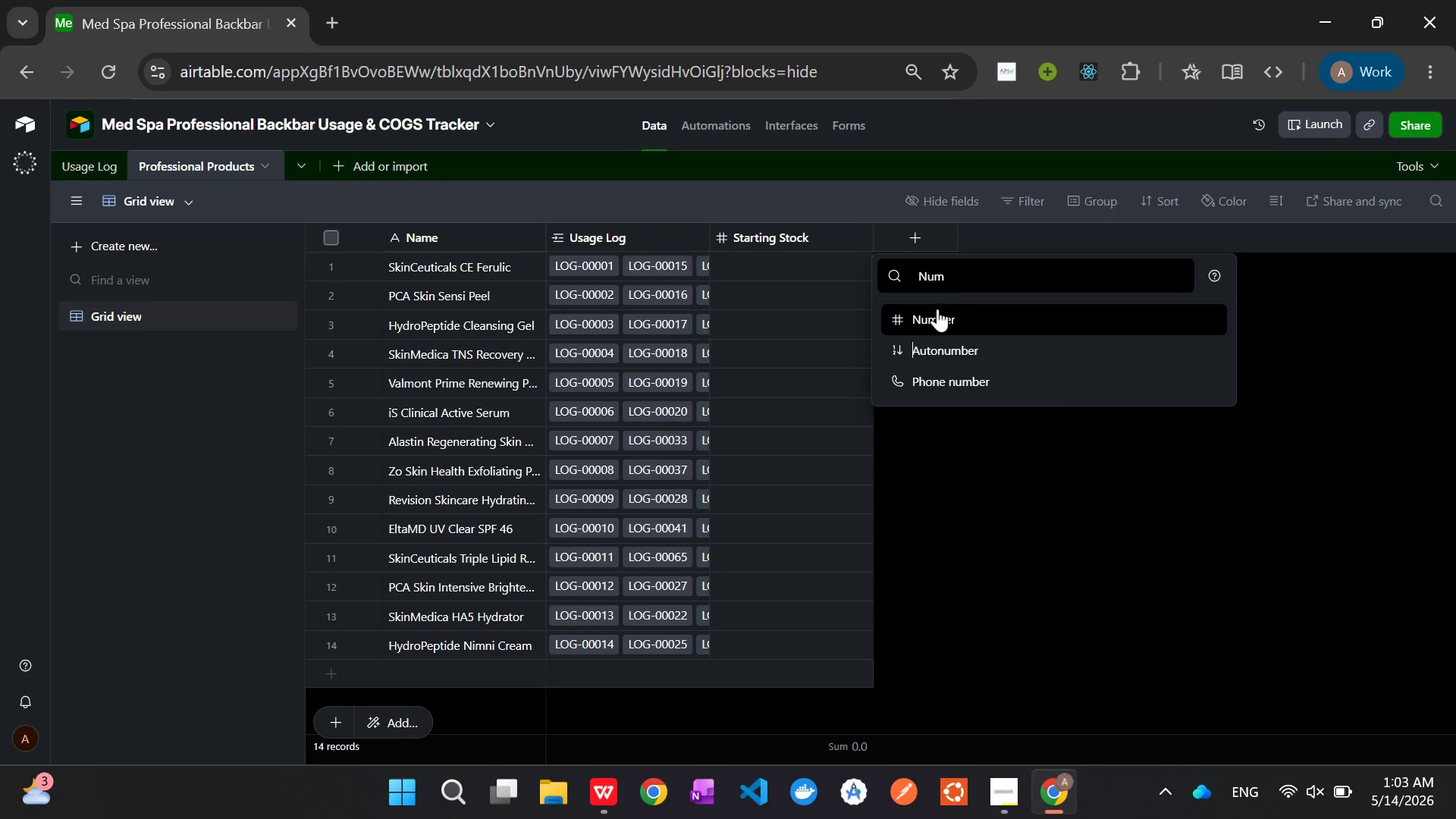 
left_click([936, 323])
 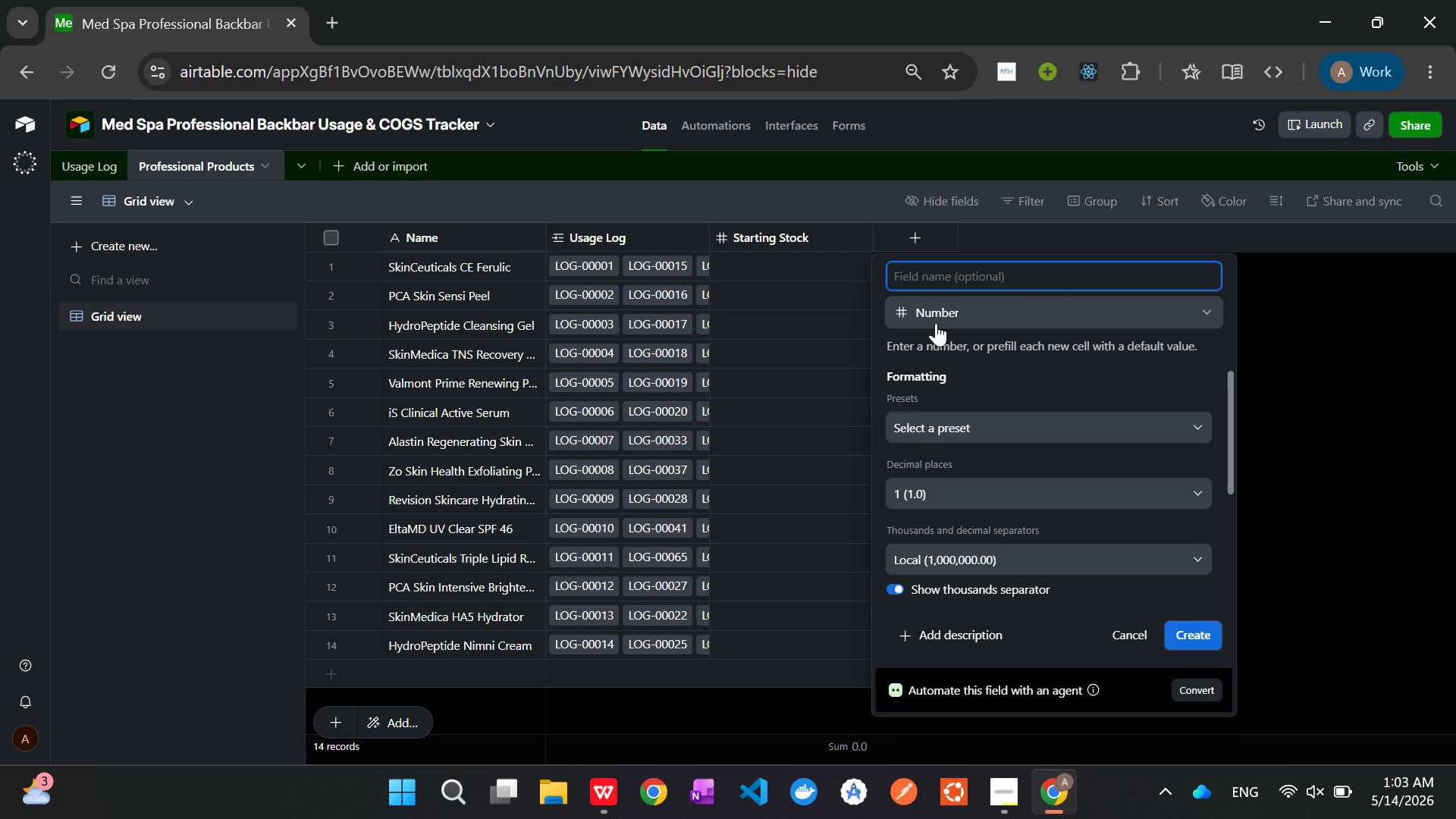 
wait(11.75)
 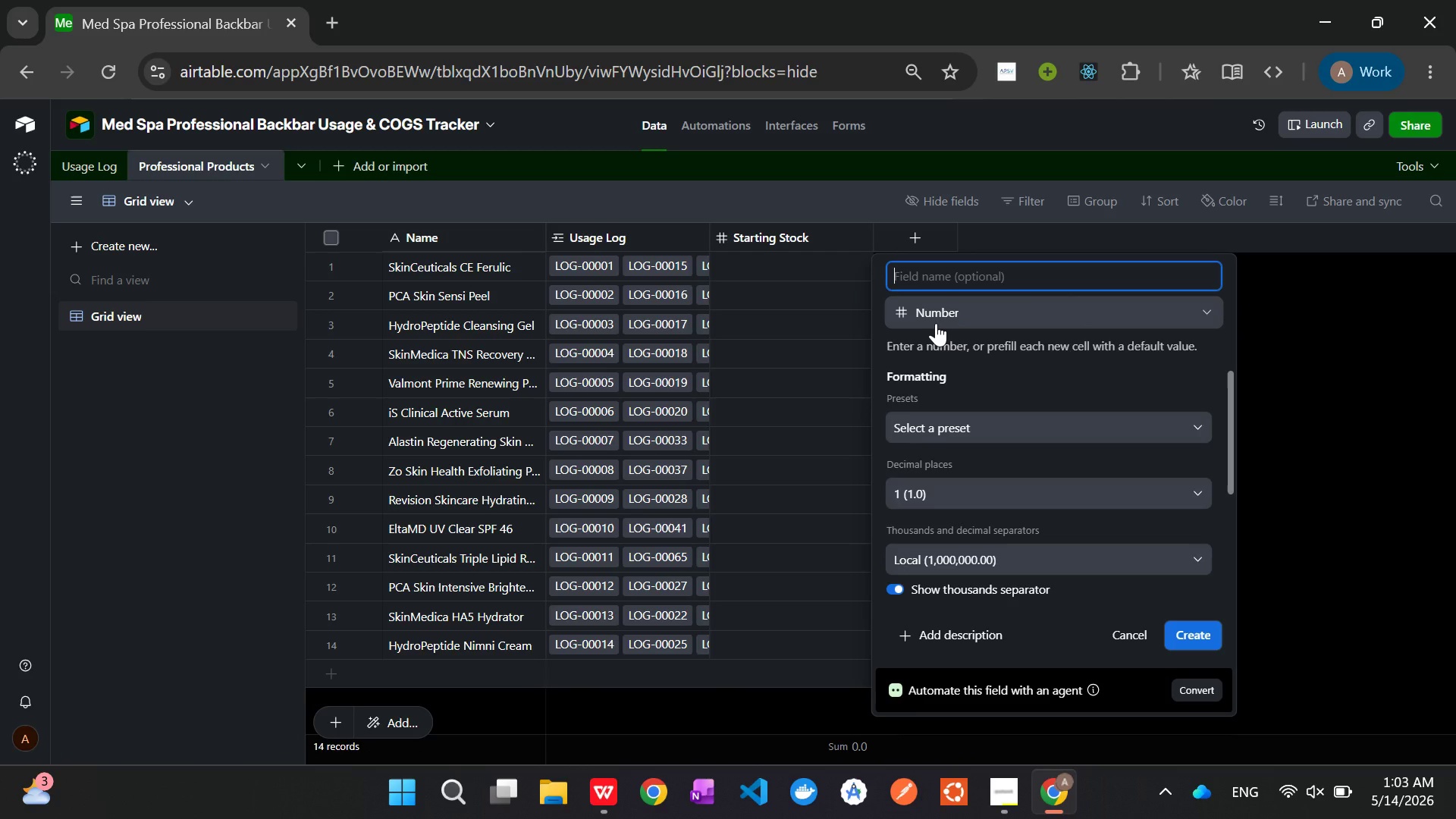 
type(Unit Size (ml/g))
 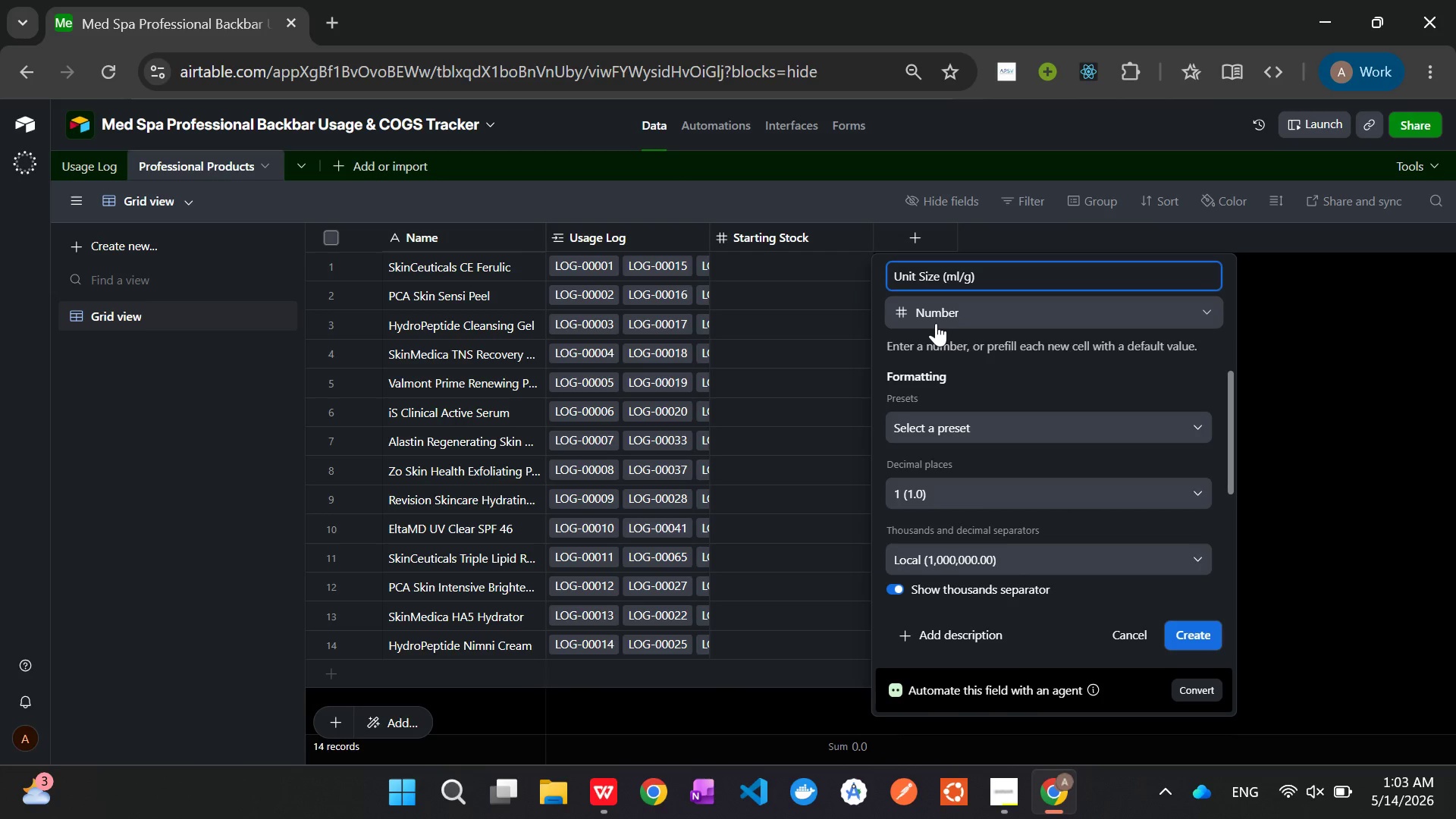 
left_click([1194, 636])
 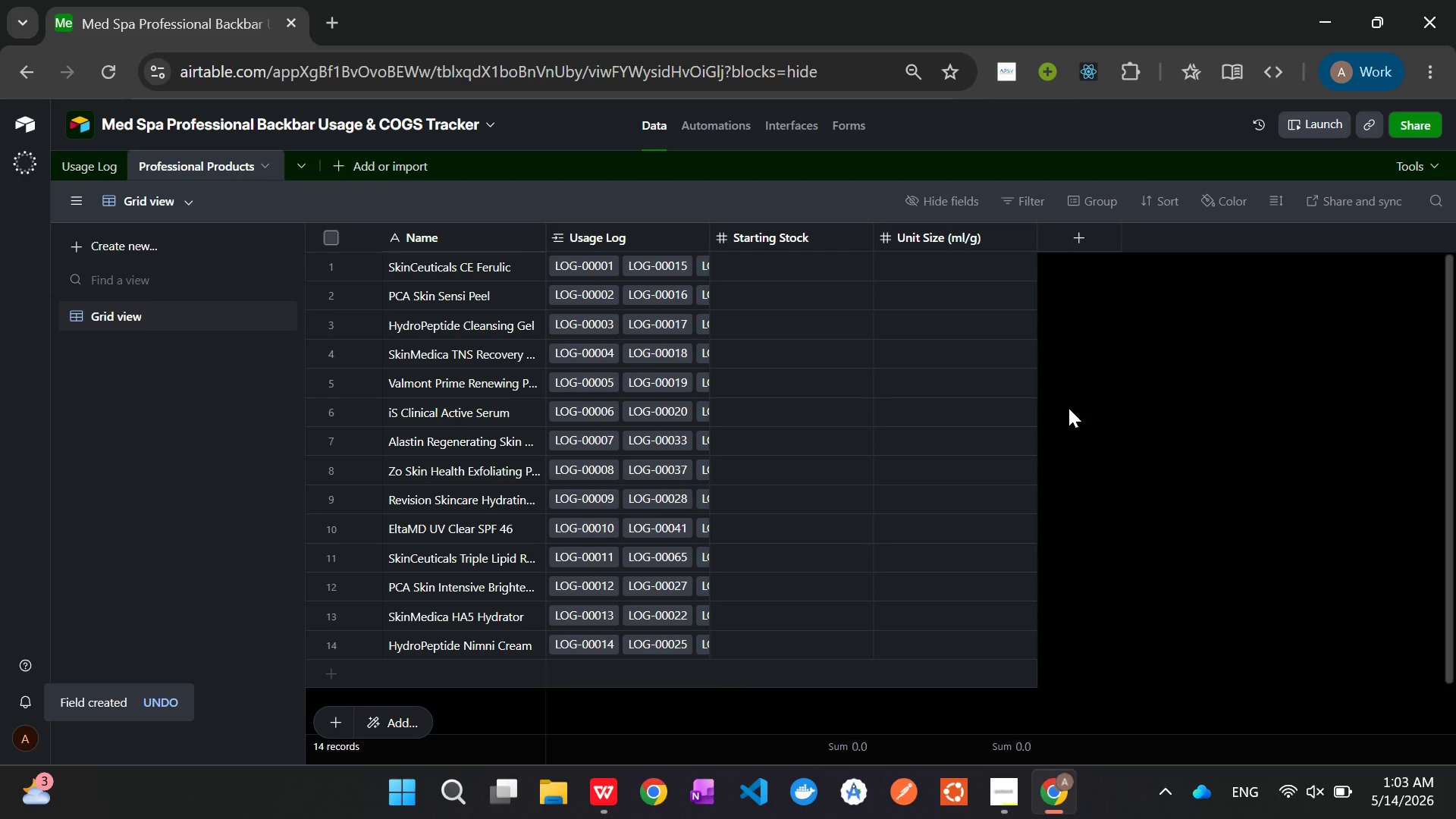 
wait(11.75)
 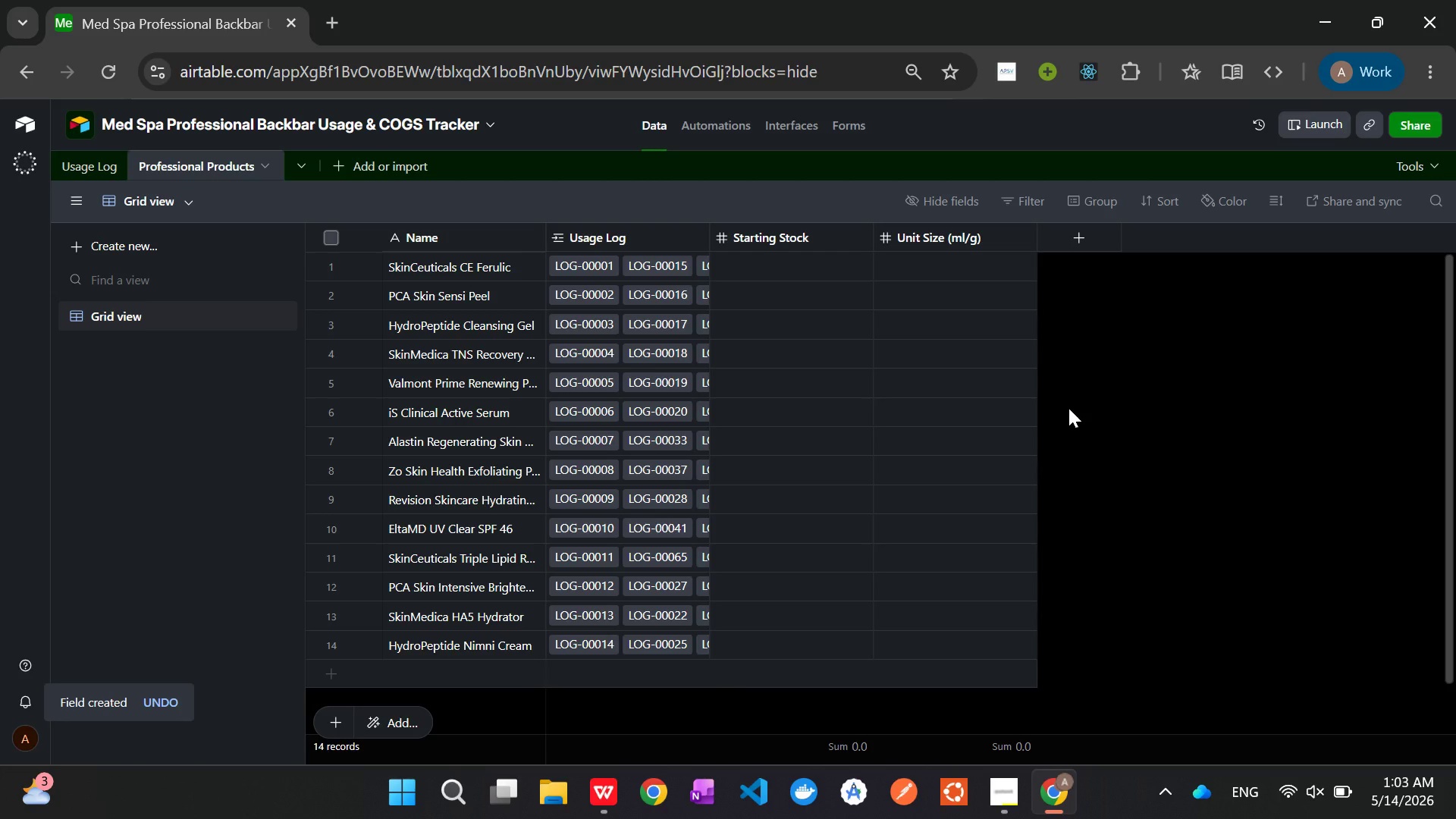 
left_click([83, 168])
 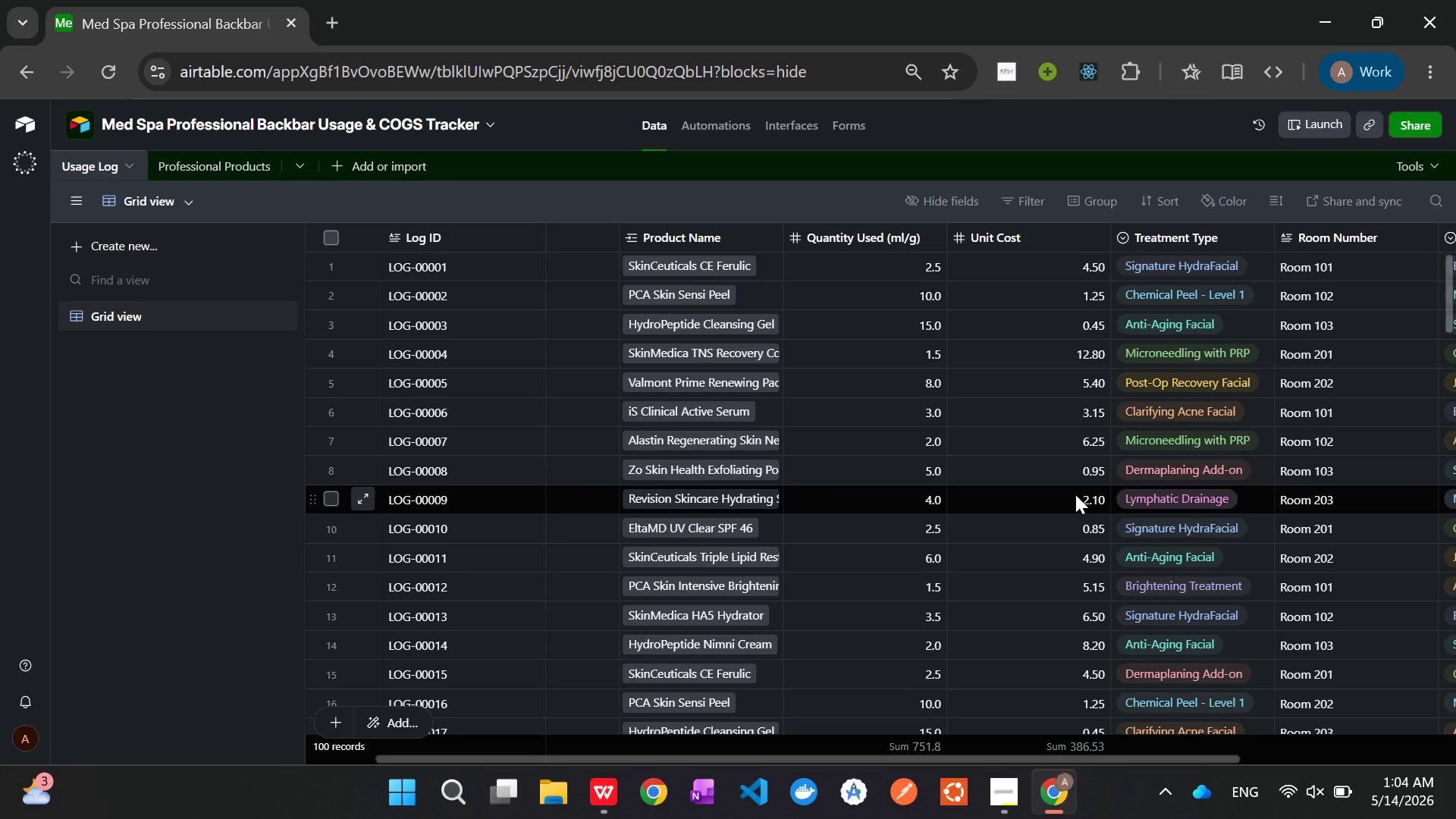 
wait(34.28)
 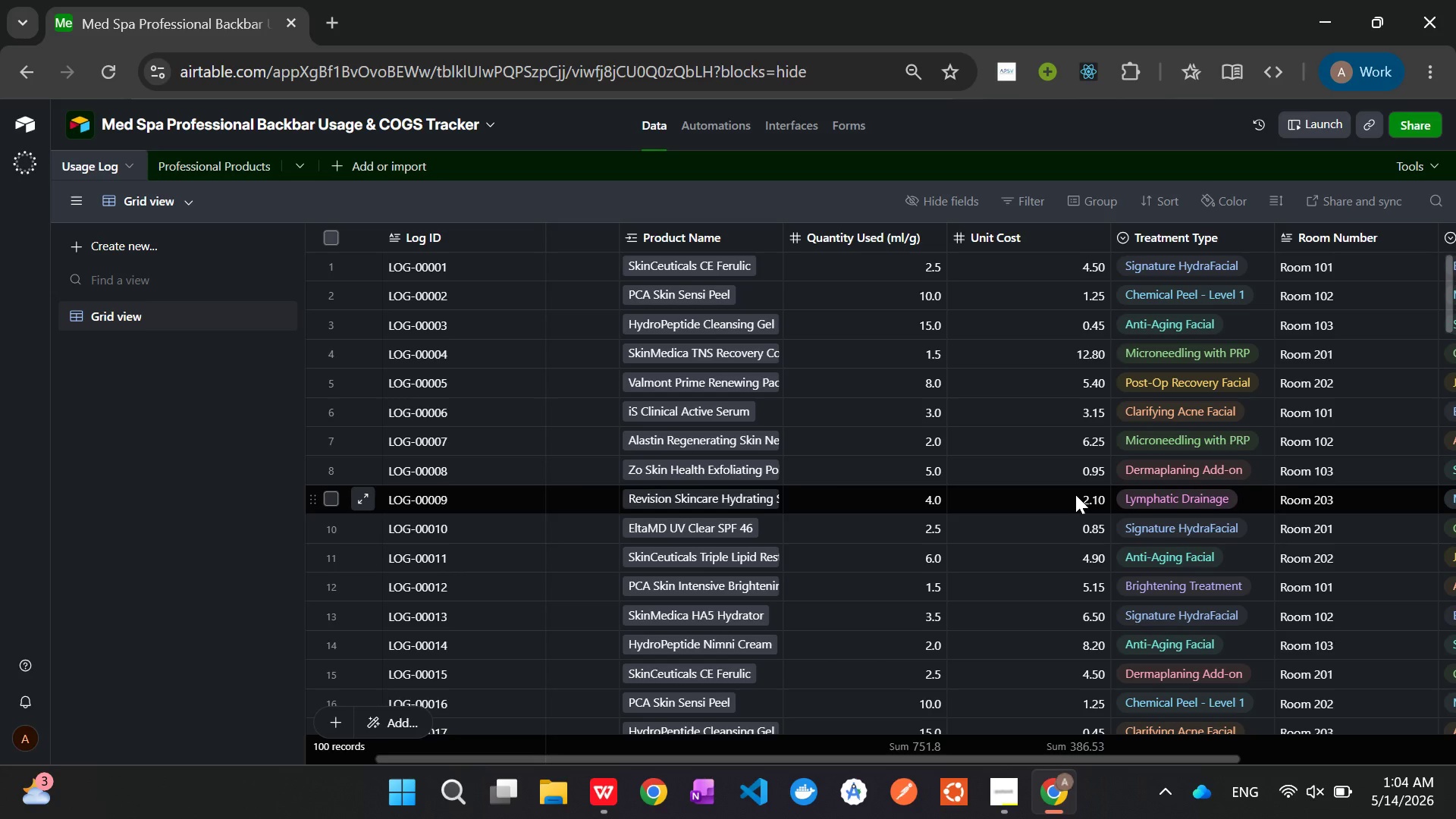 
left_click([1197, 237])
 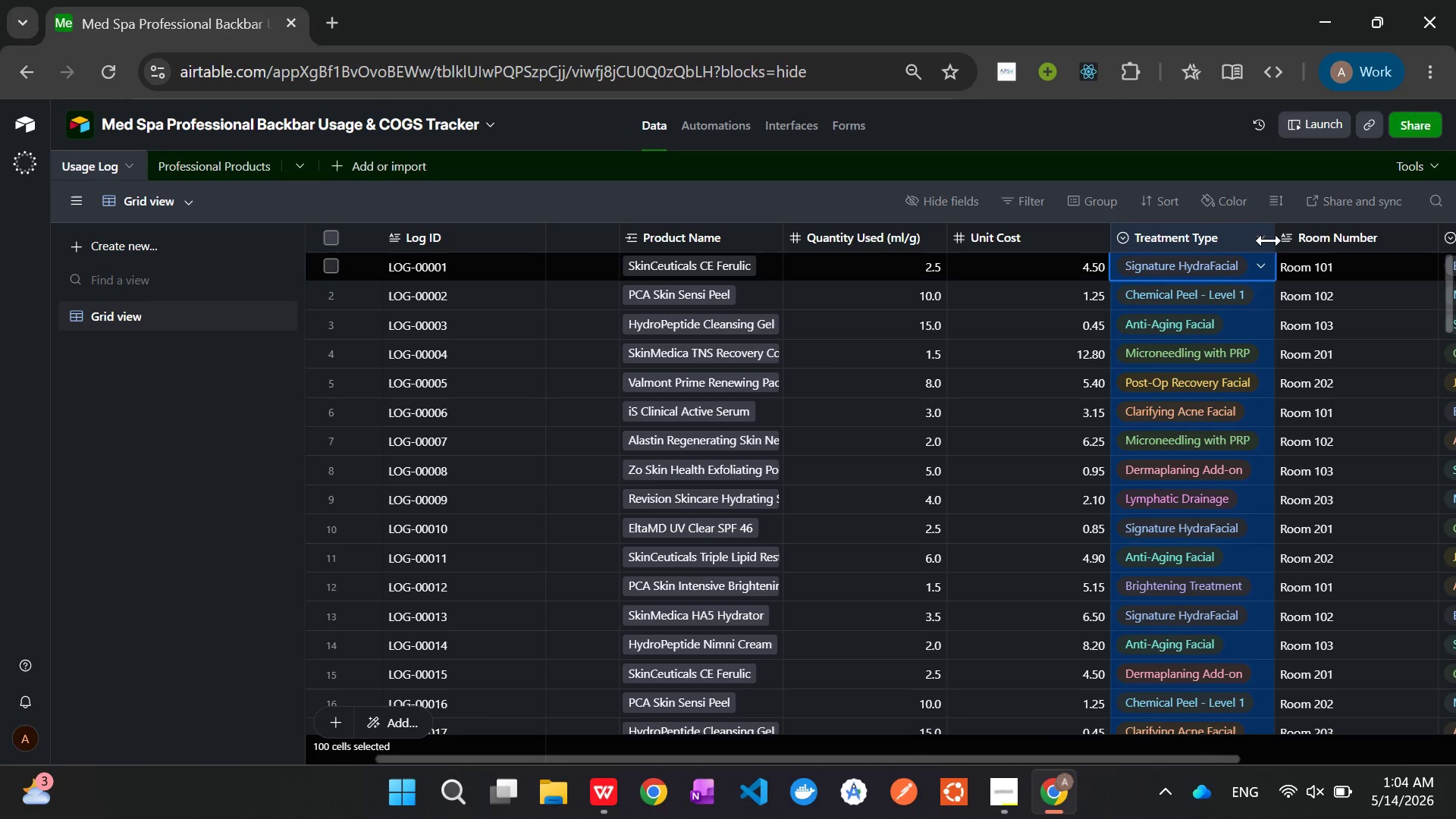 
left_click([1263, 232])
 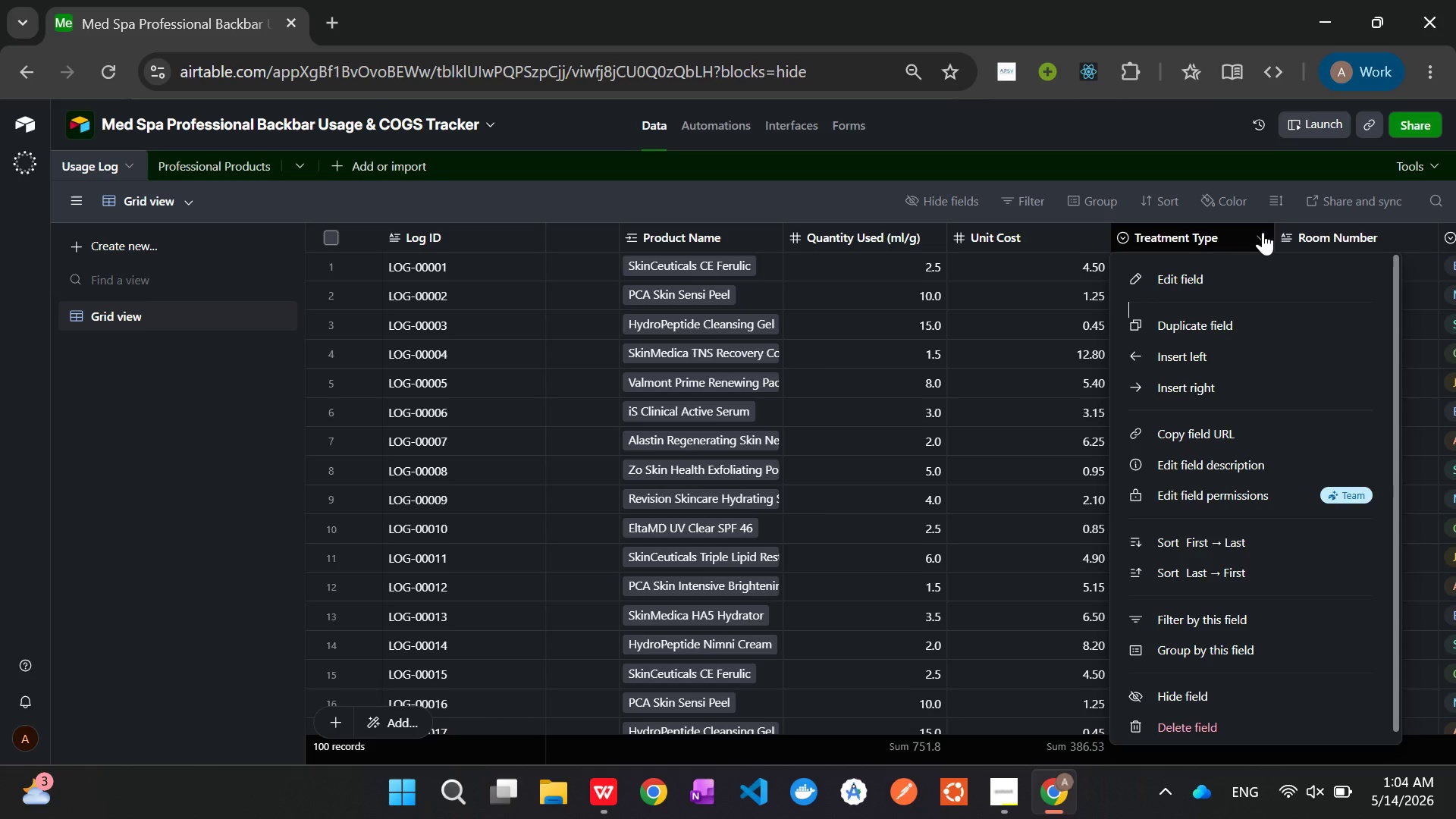 
wait(7.11)
 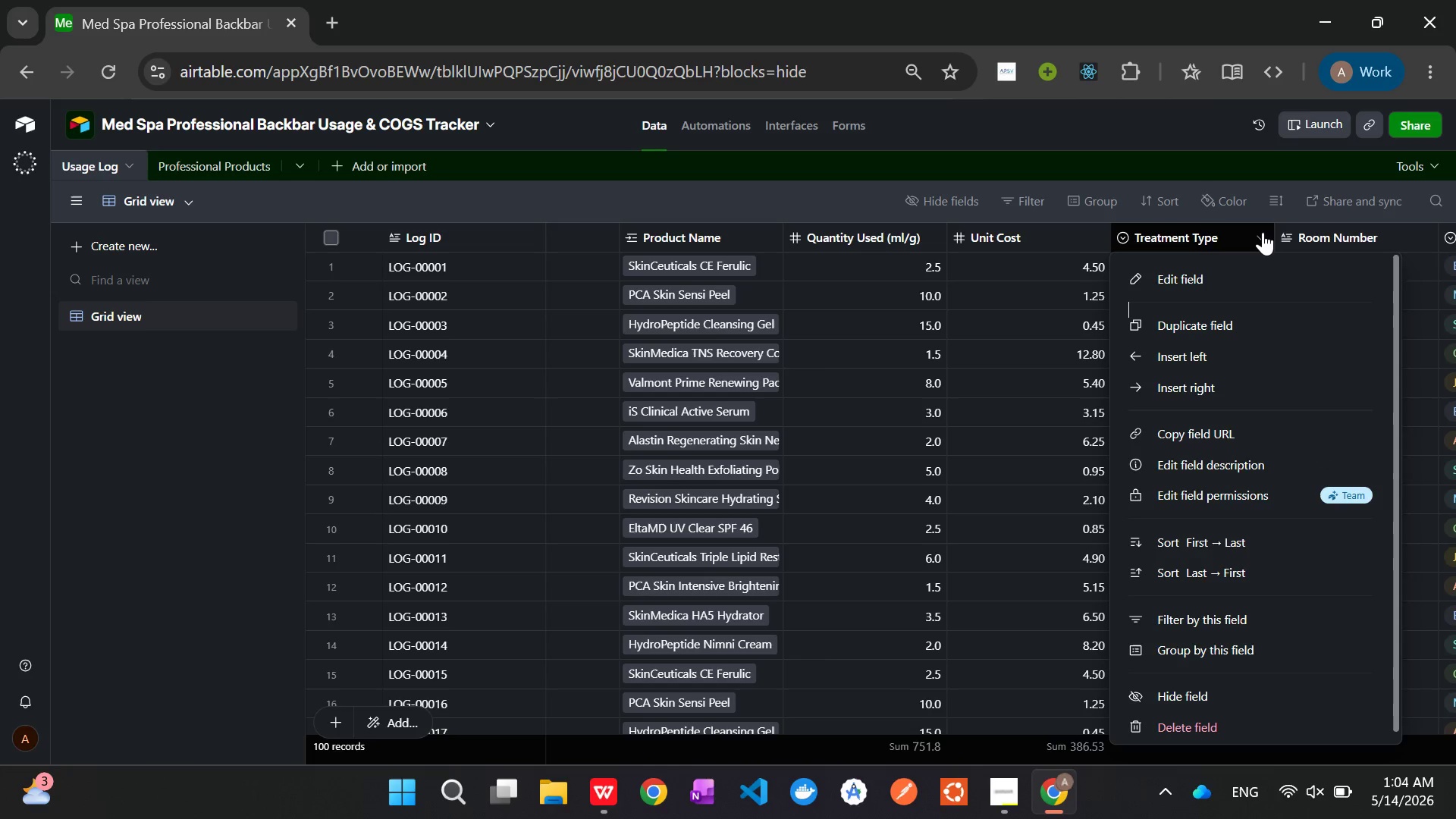 
left_click([1219, 290])
 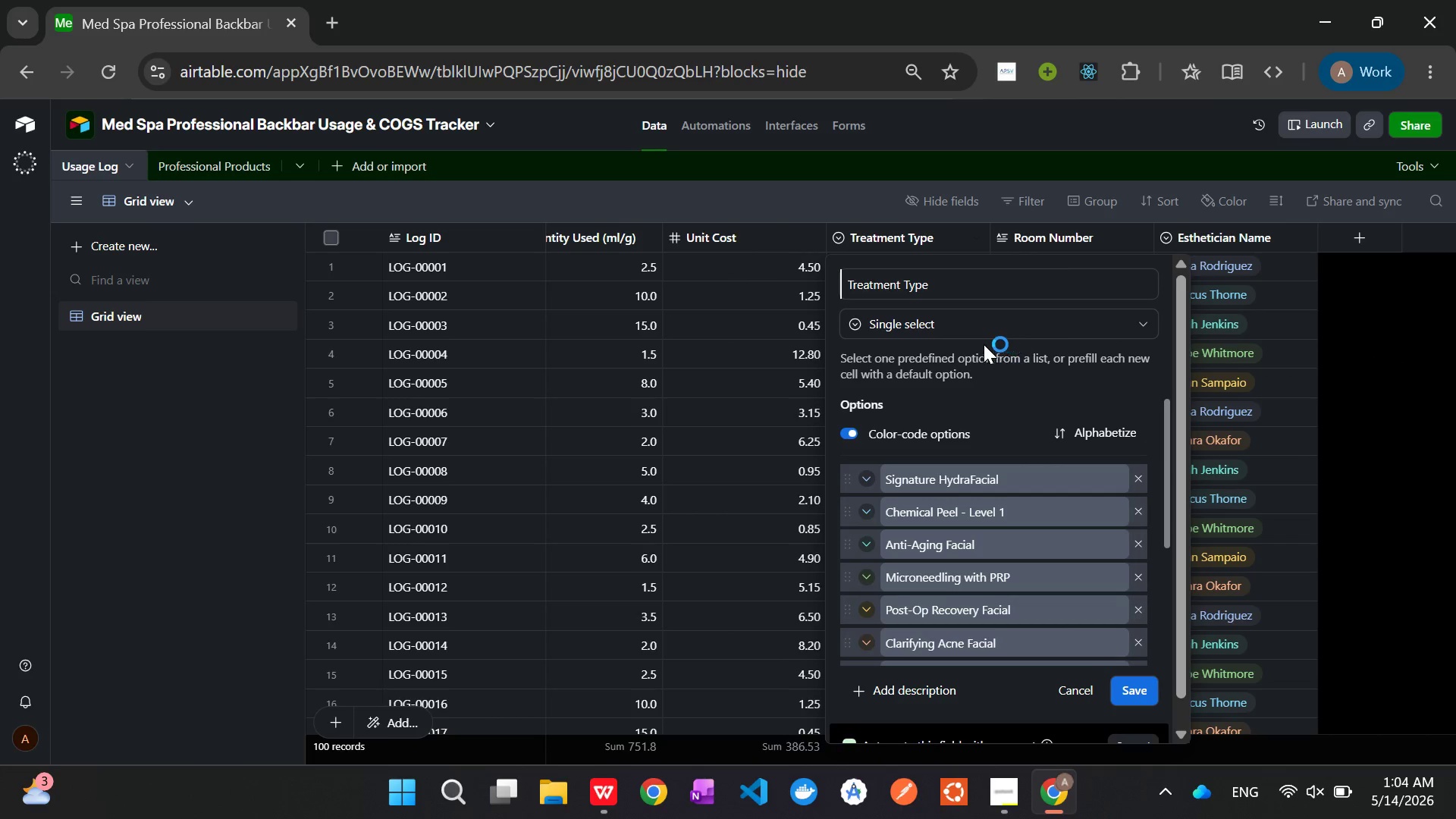 
left_click([977, 334])
 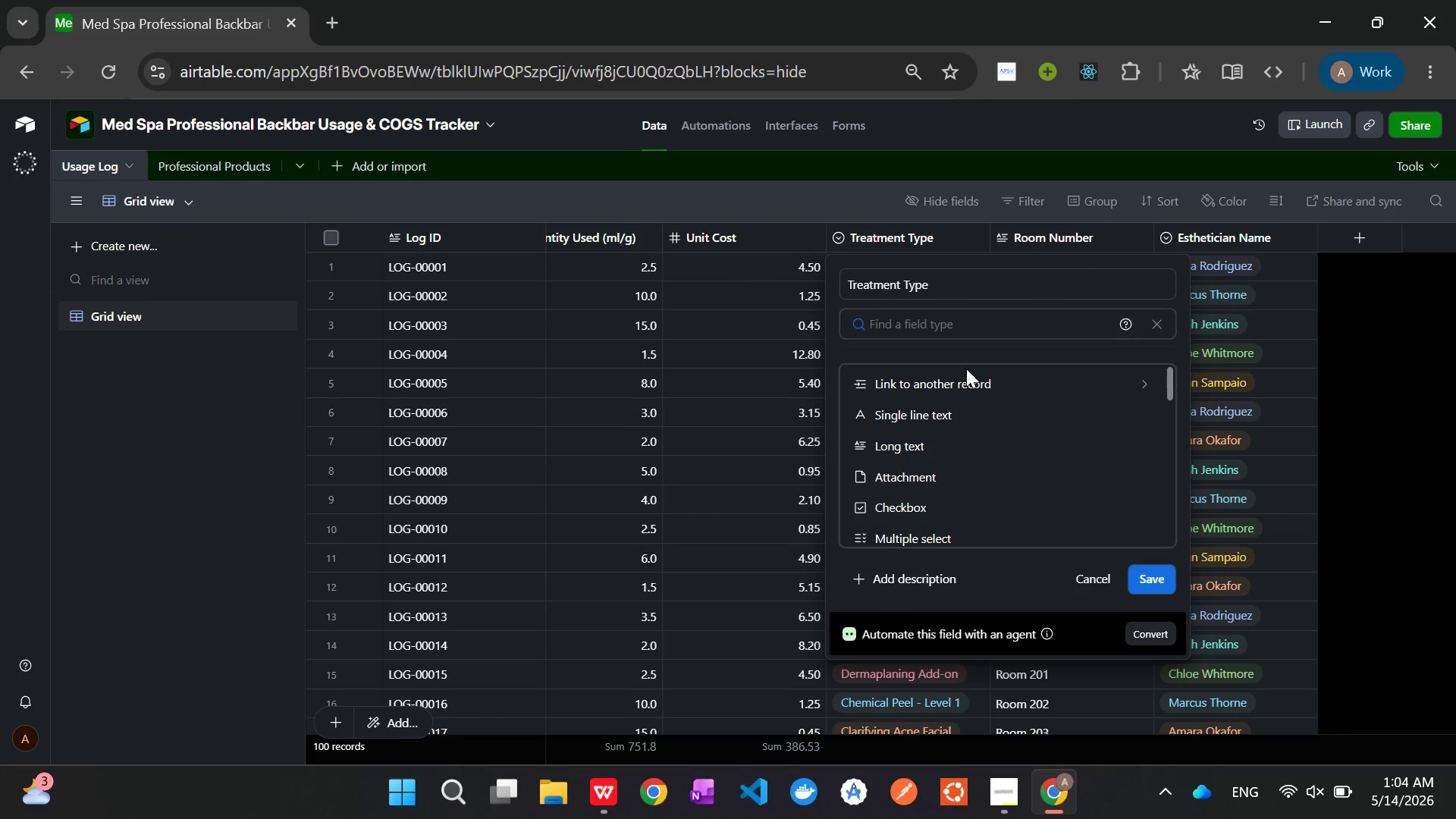 
left_click([965, 376])
 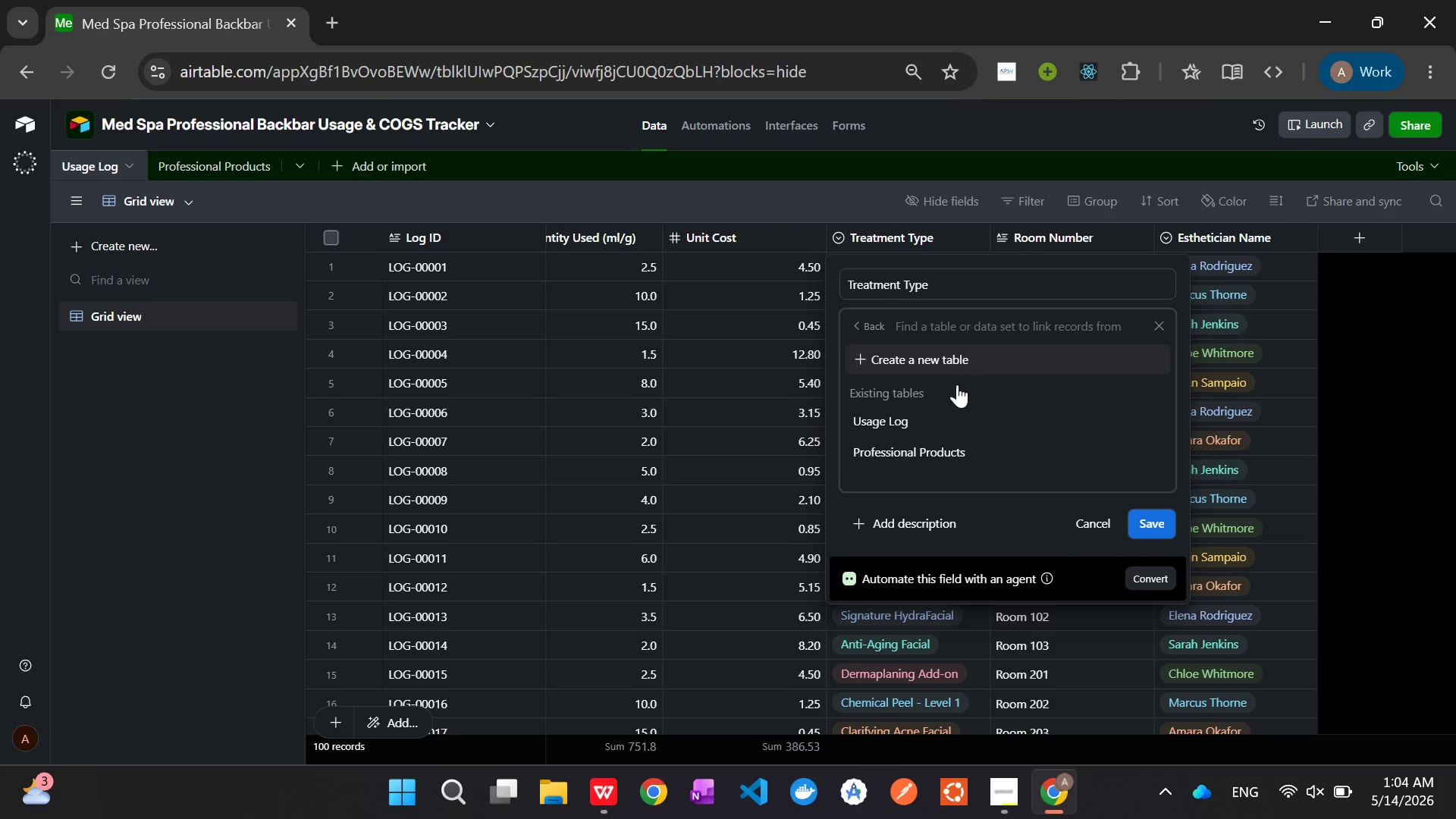 
left_click_drag(start_coordinate=[934, 435], to_coordinate=[930, 444])
 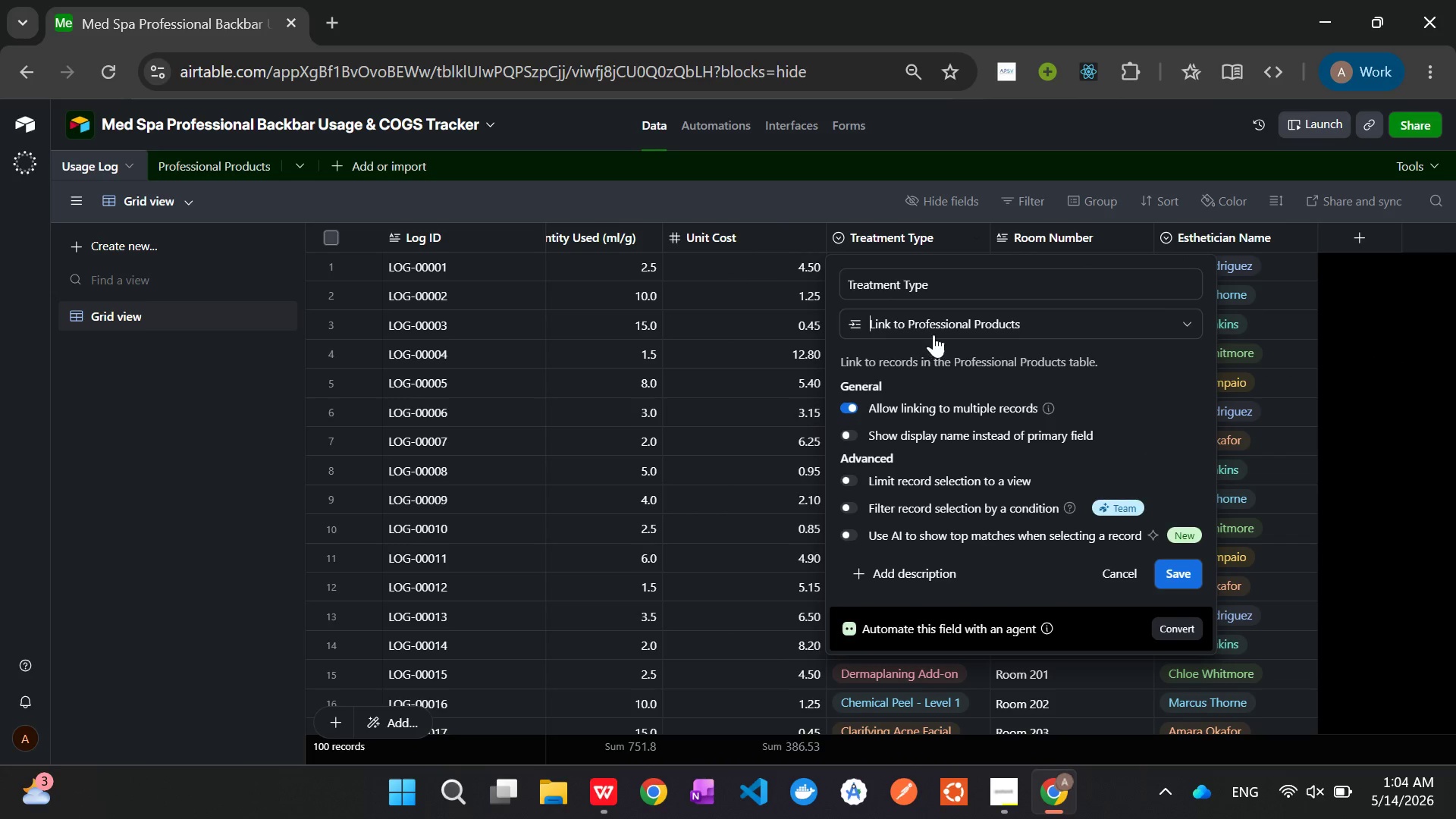 
left_click([940, 317])
 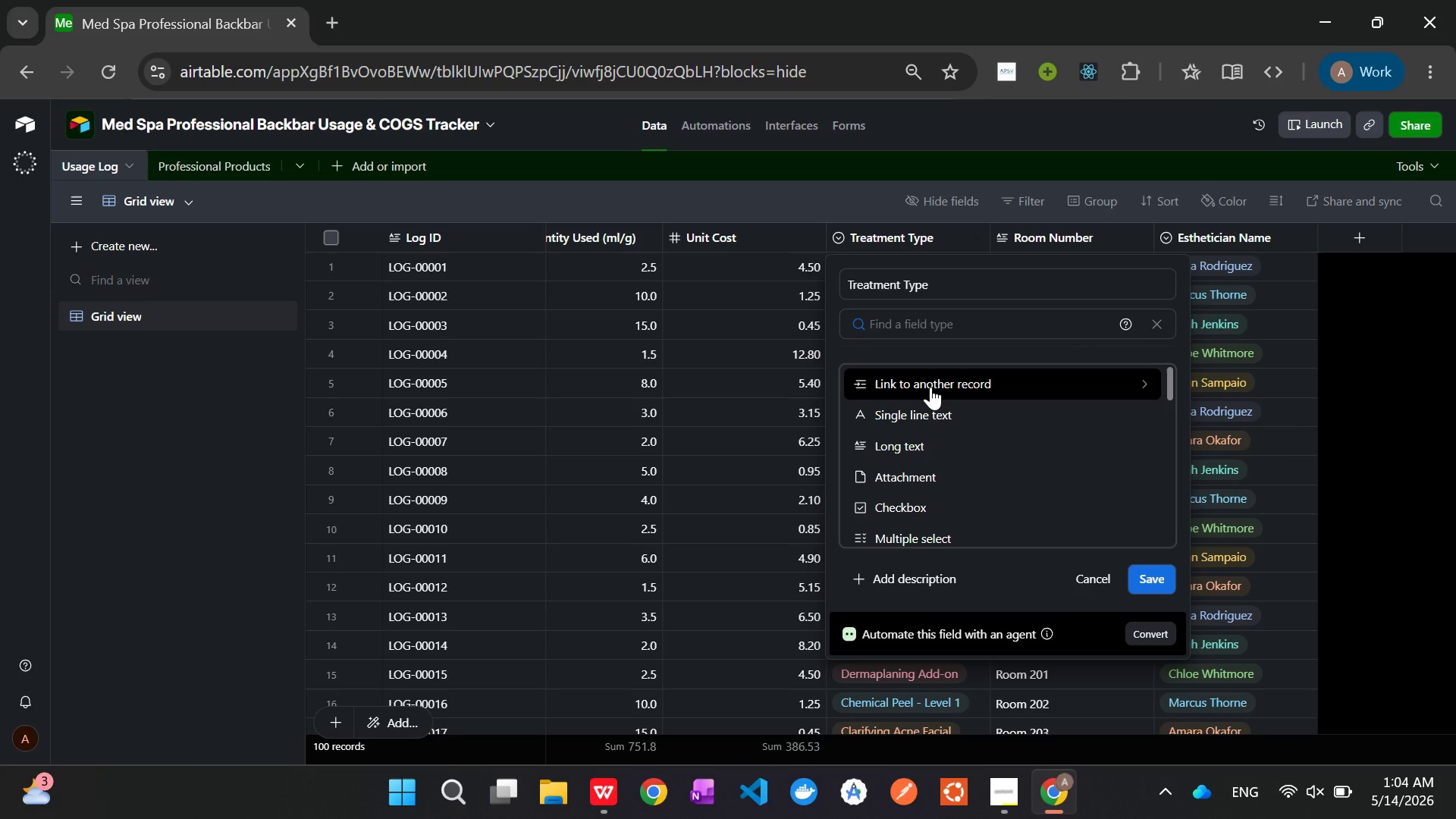 
left_click([930, 387])
 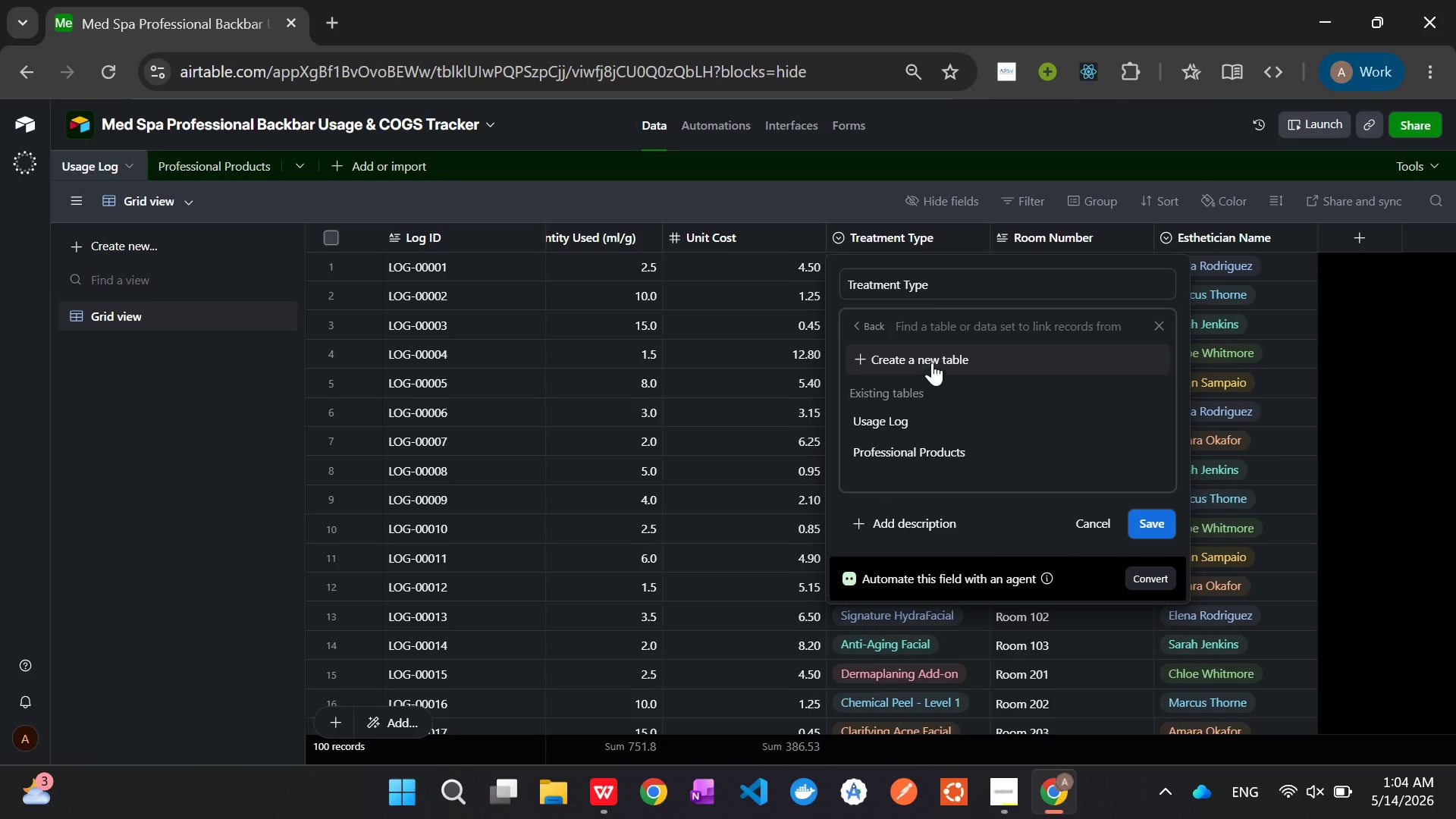 
left_click([933, 359])
 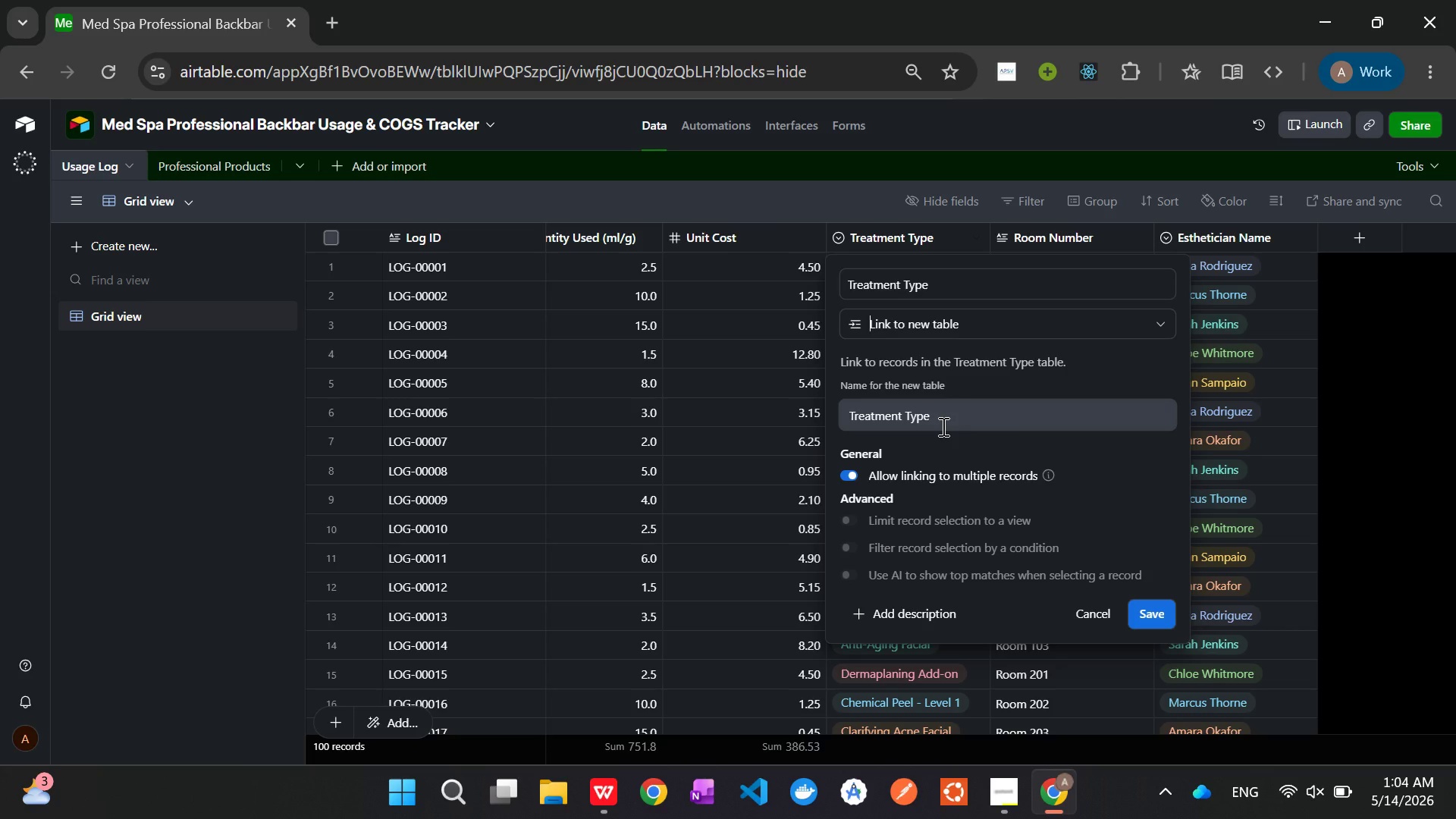 
wait(8.52)
 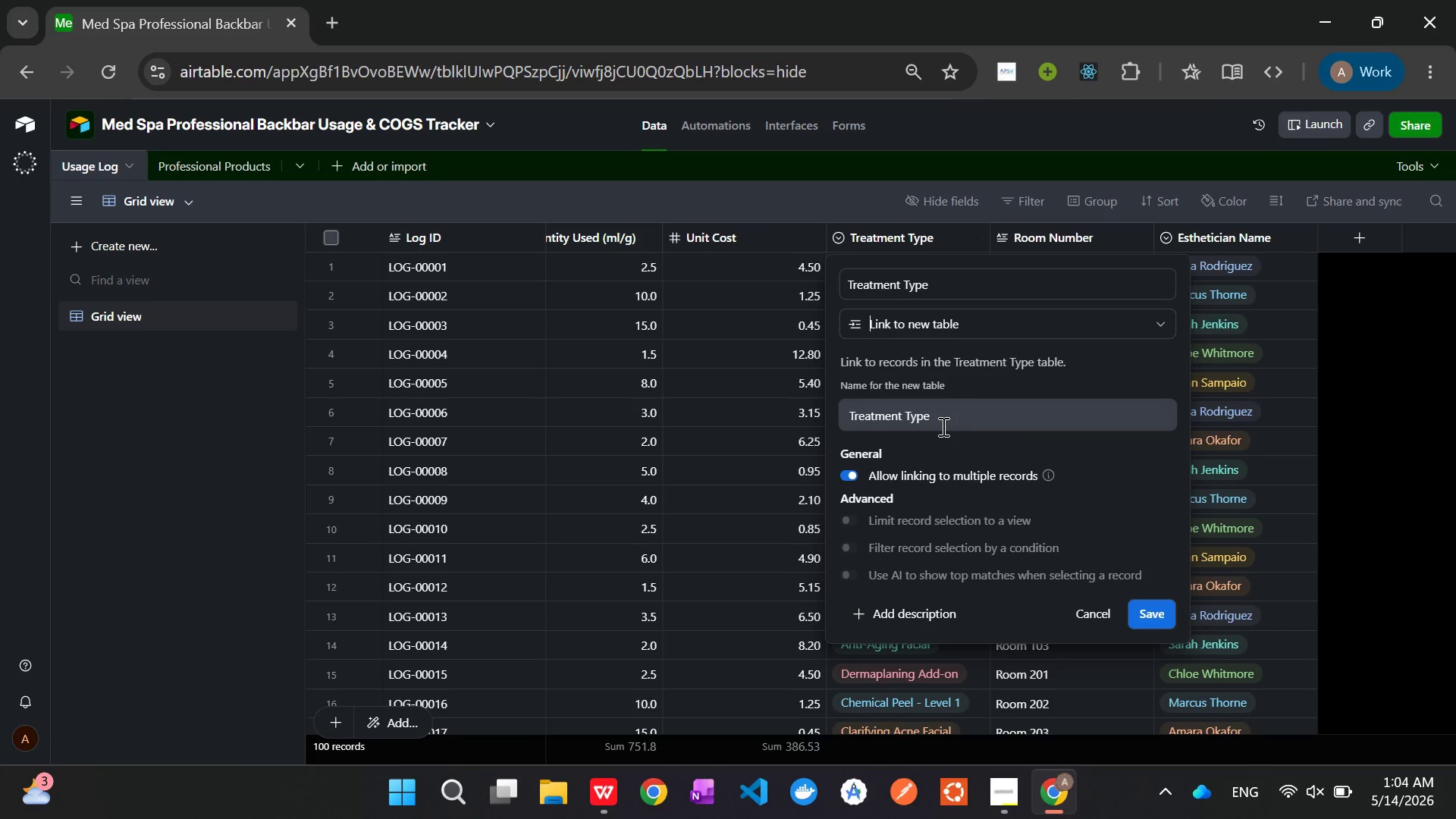 
left_click([940, 425])
 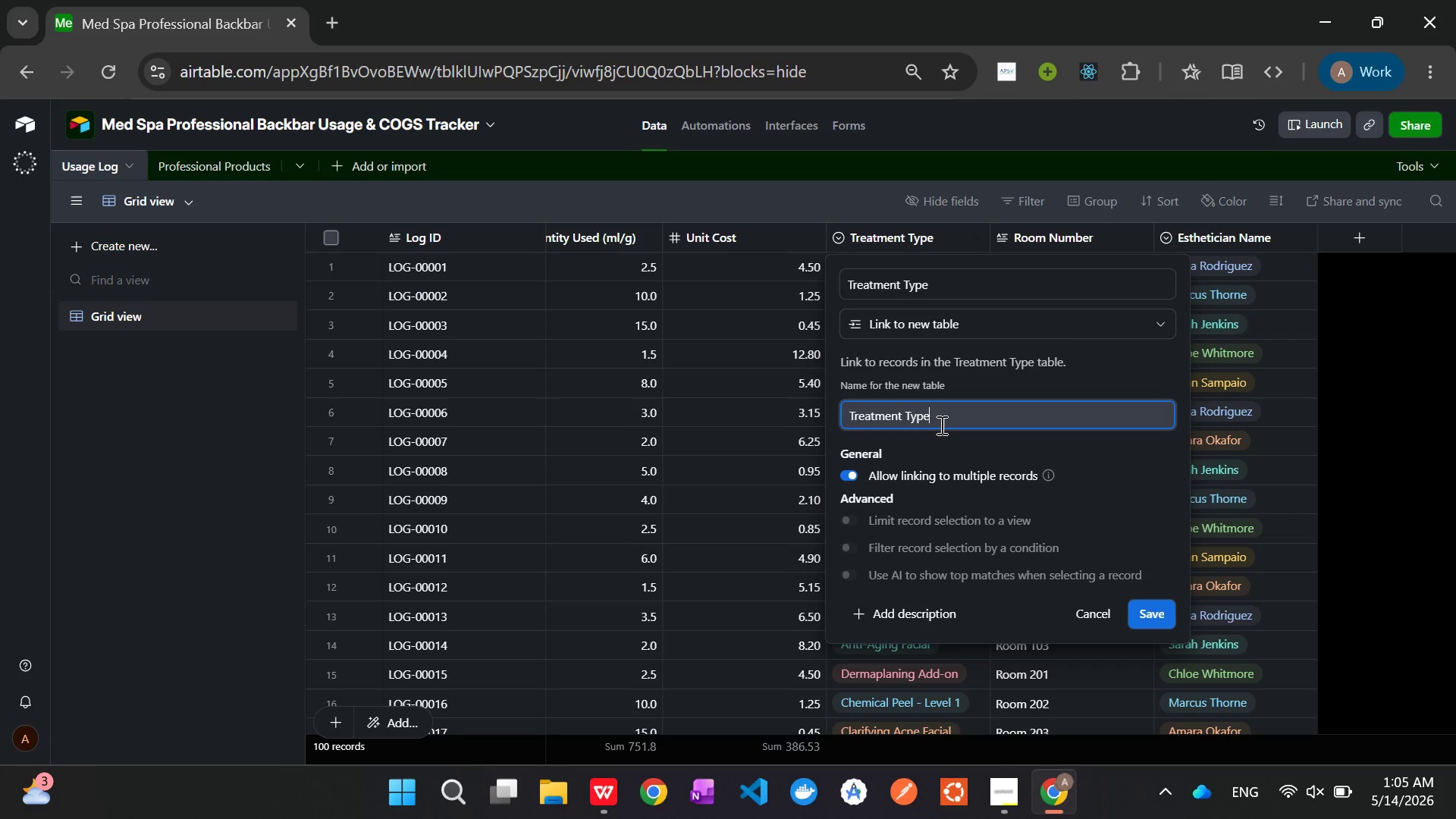 
key(Backspace)
key(Backspace)
key(Backspace)
key(Backspace)
type(Menu)
 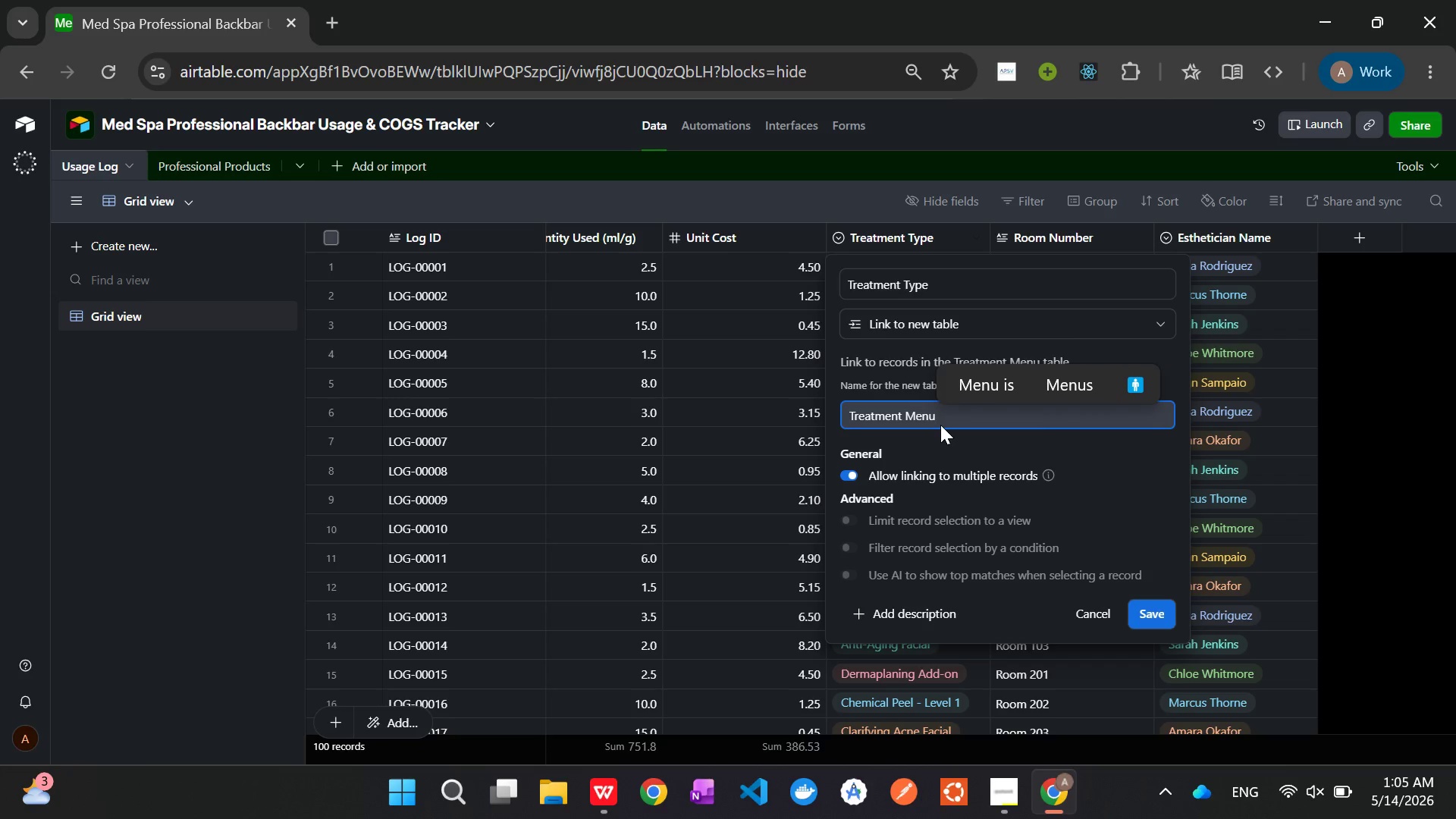 
wait(6.34)
 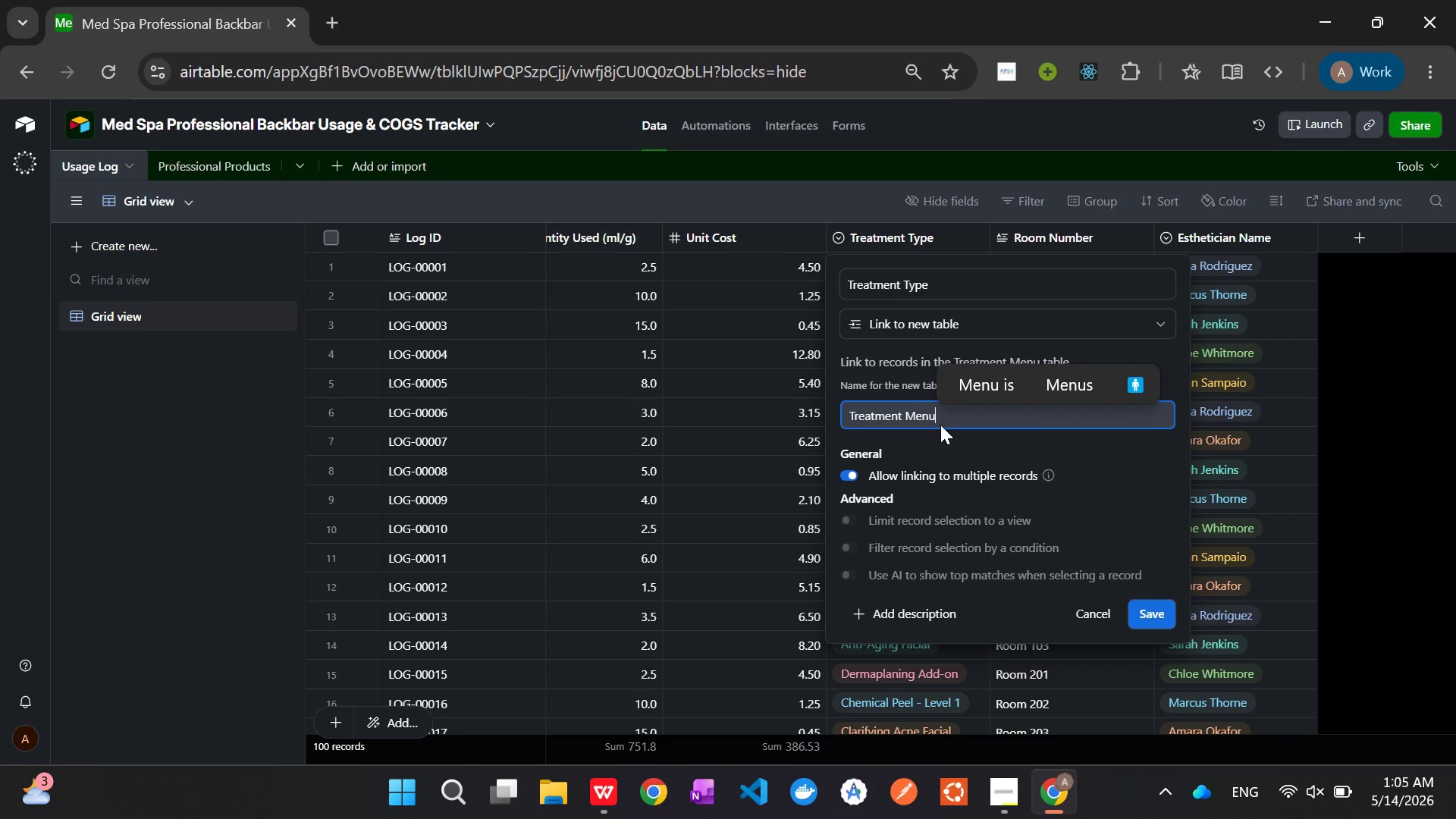 
left_click([1160, 612])
 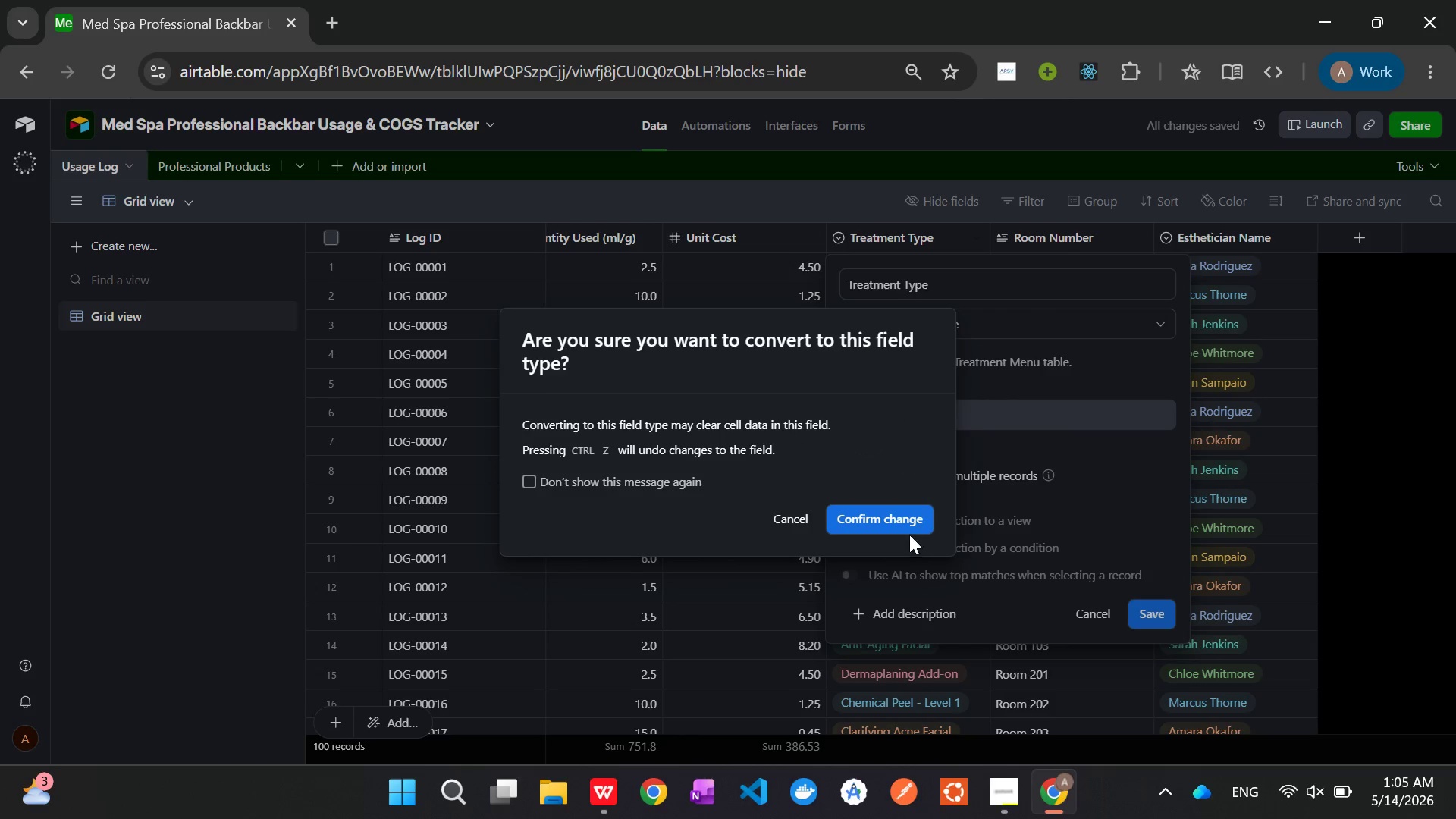 
left_click([900, 526])
 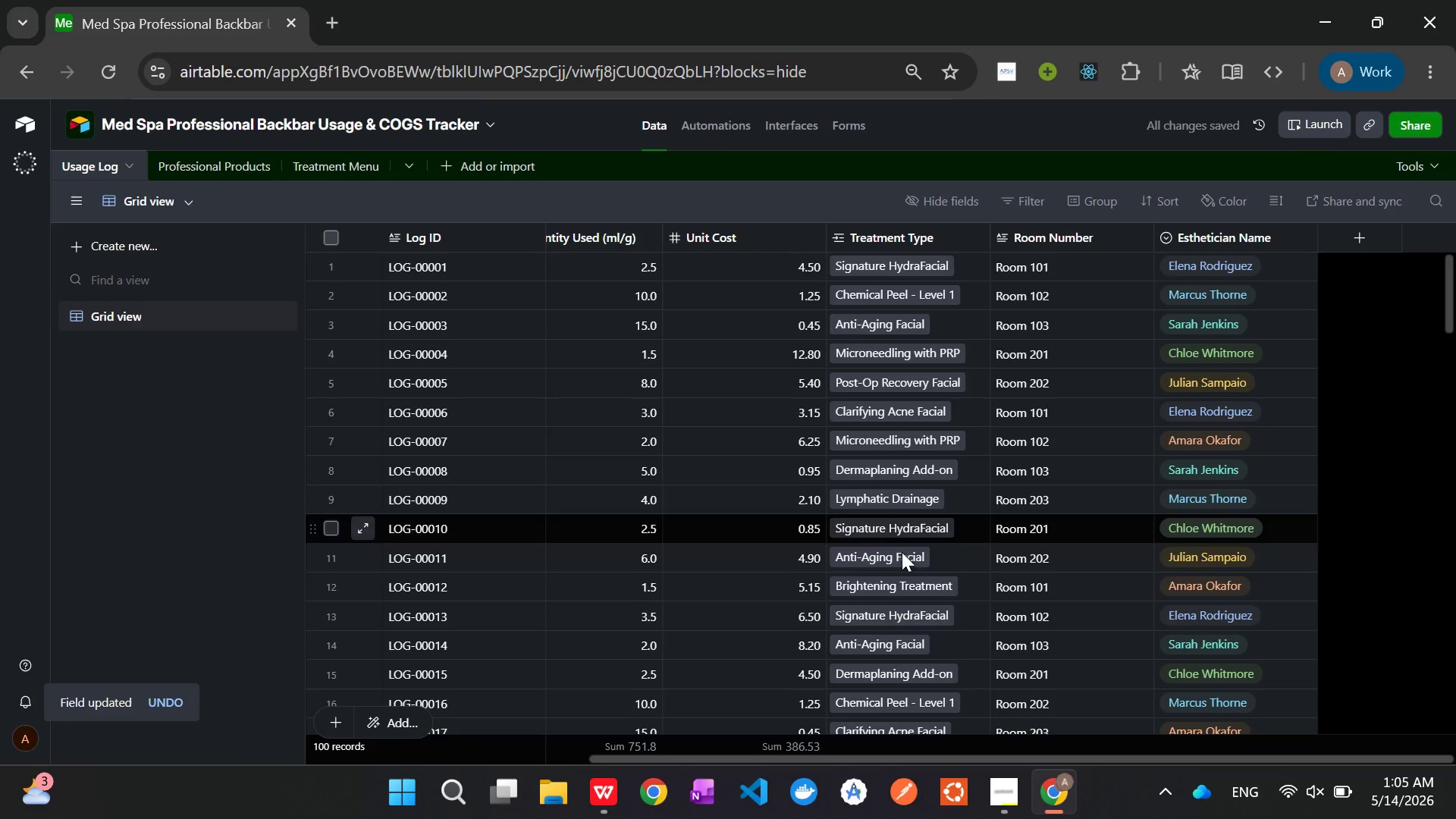 
left_click([1018, 802])